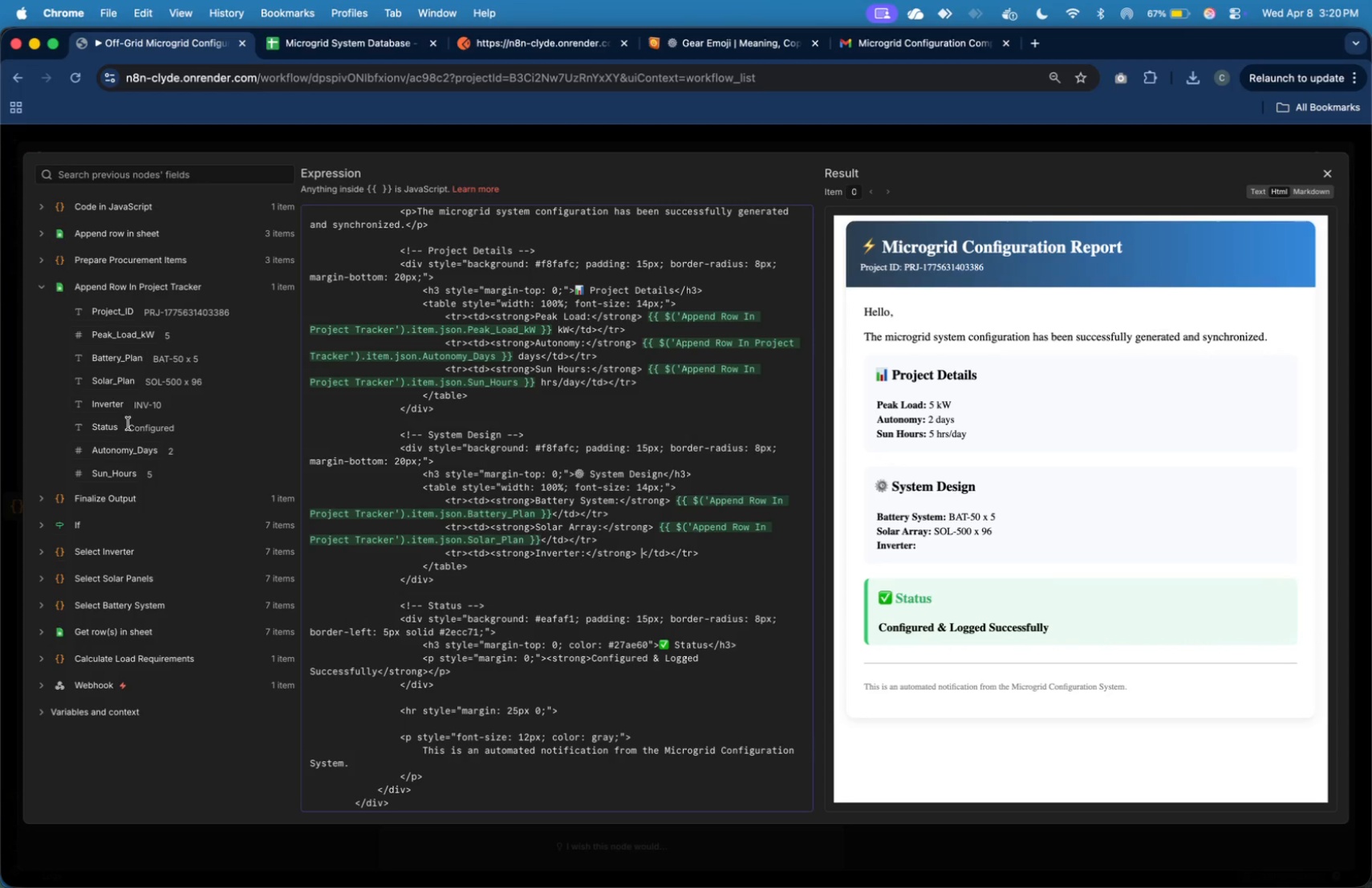 
left_click_drag(start_coordinate=[115, 403], to_coordinate=[643, 557])
 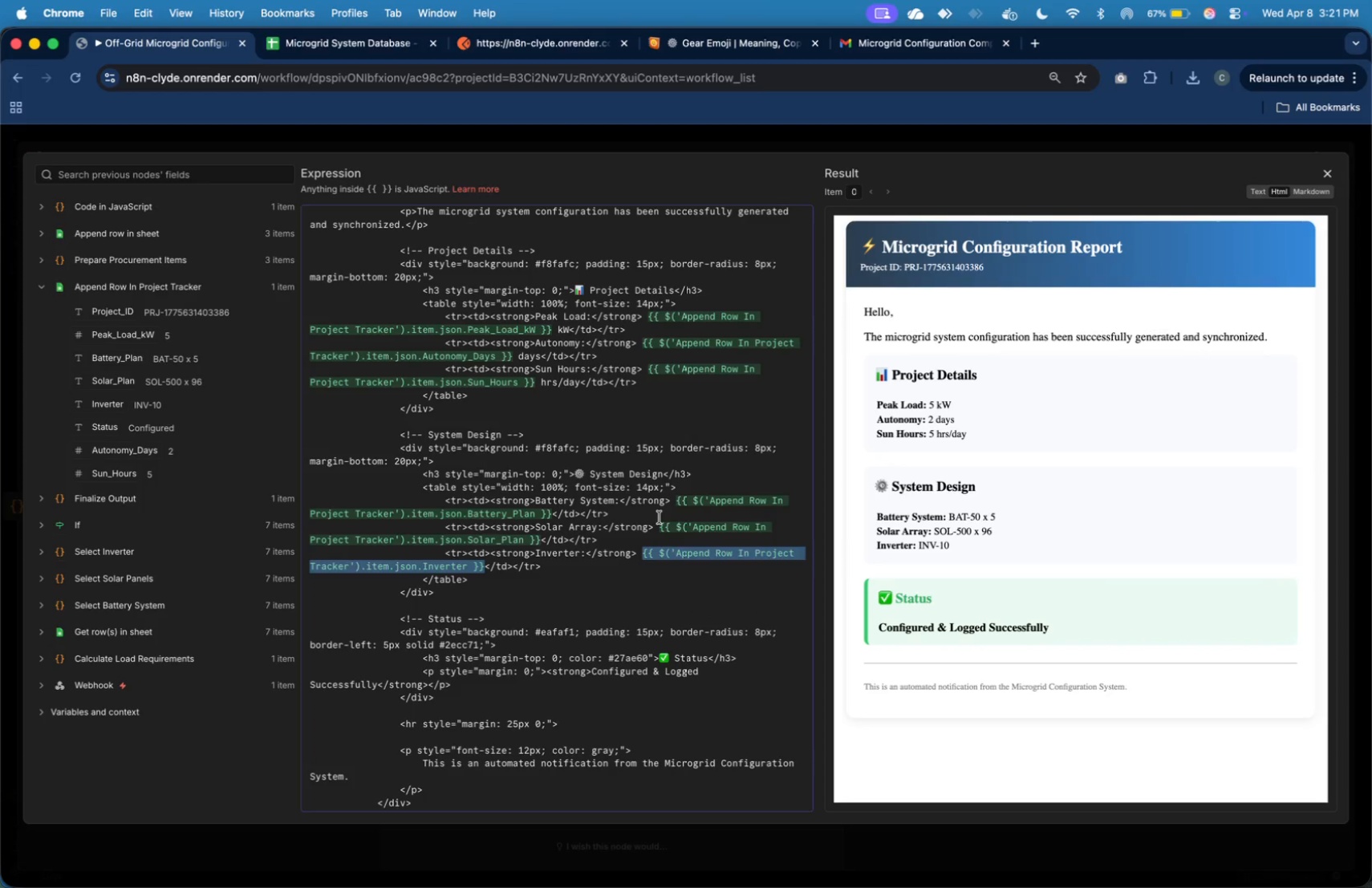 
left_click([660, 517])
 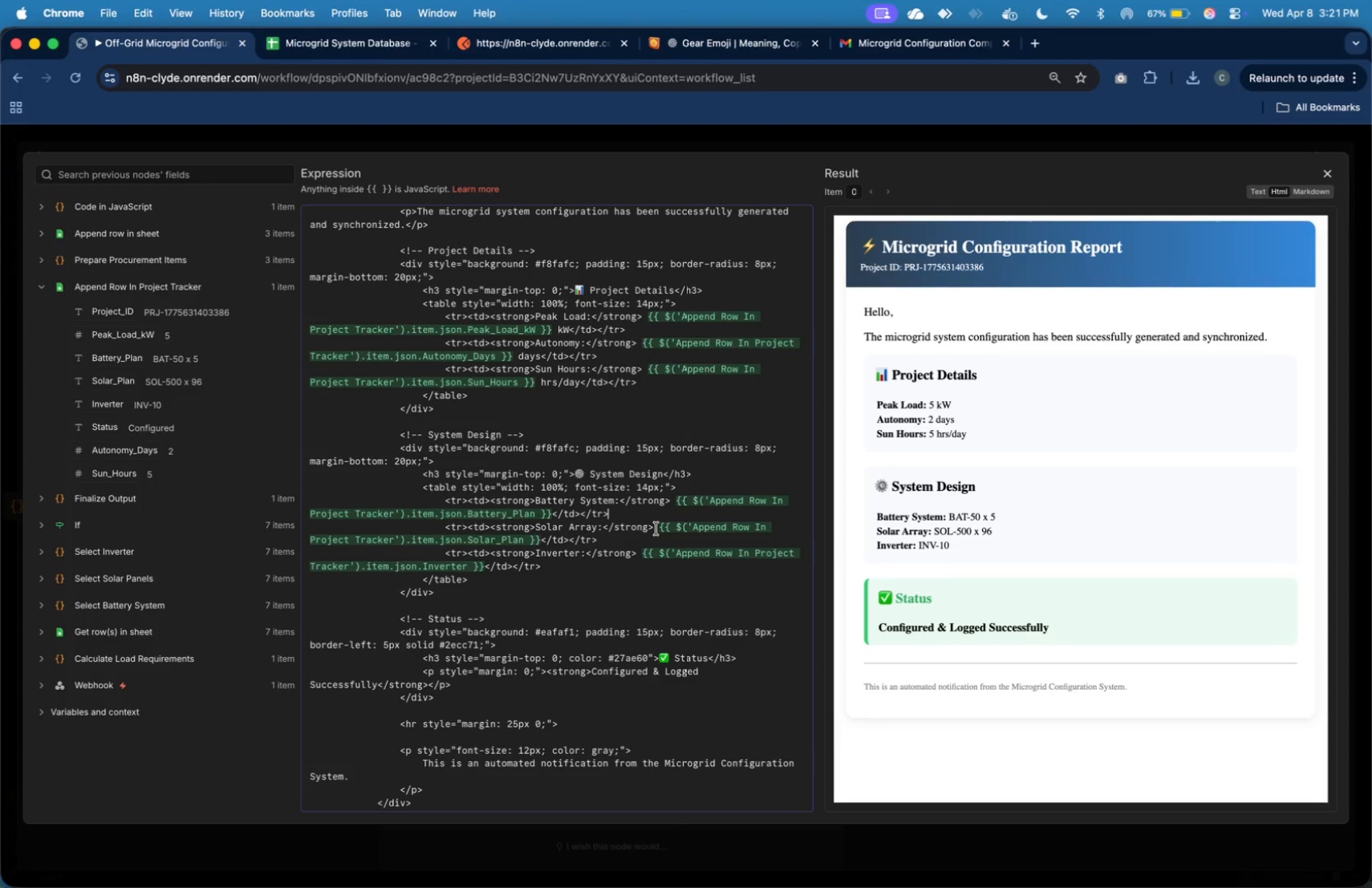 
scroll: coordinate [656, 529], scroll_direction: down, amount: 12.0
 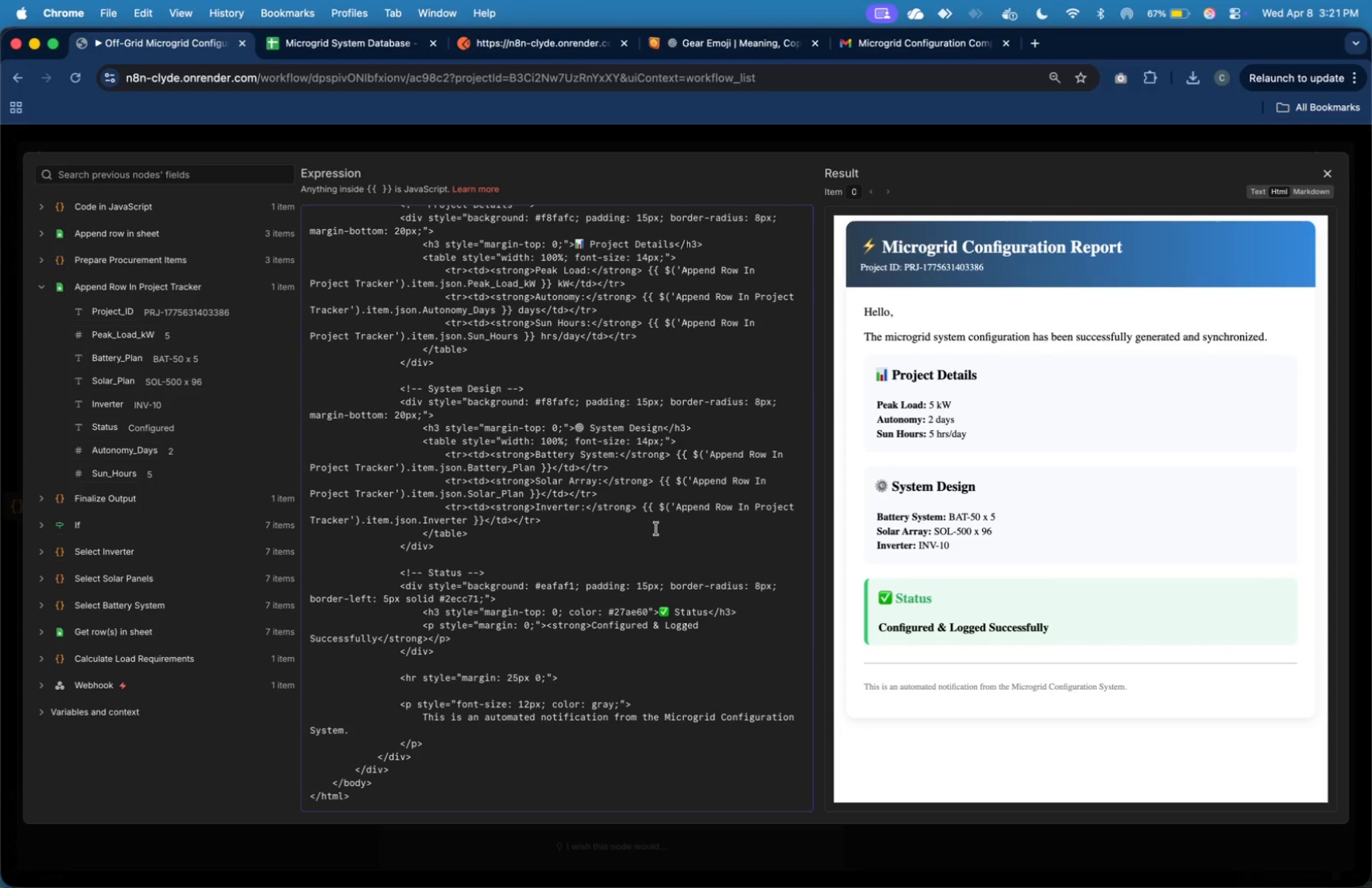 
scroll: coordinate [656, 529], scroll_direction: up, amount: 36.0
 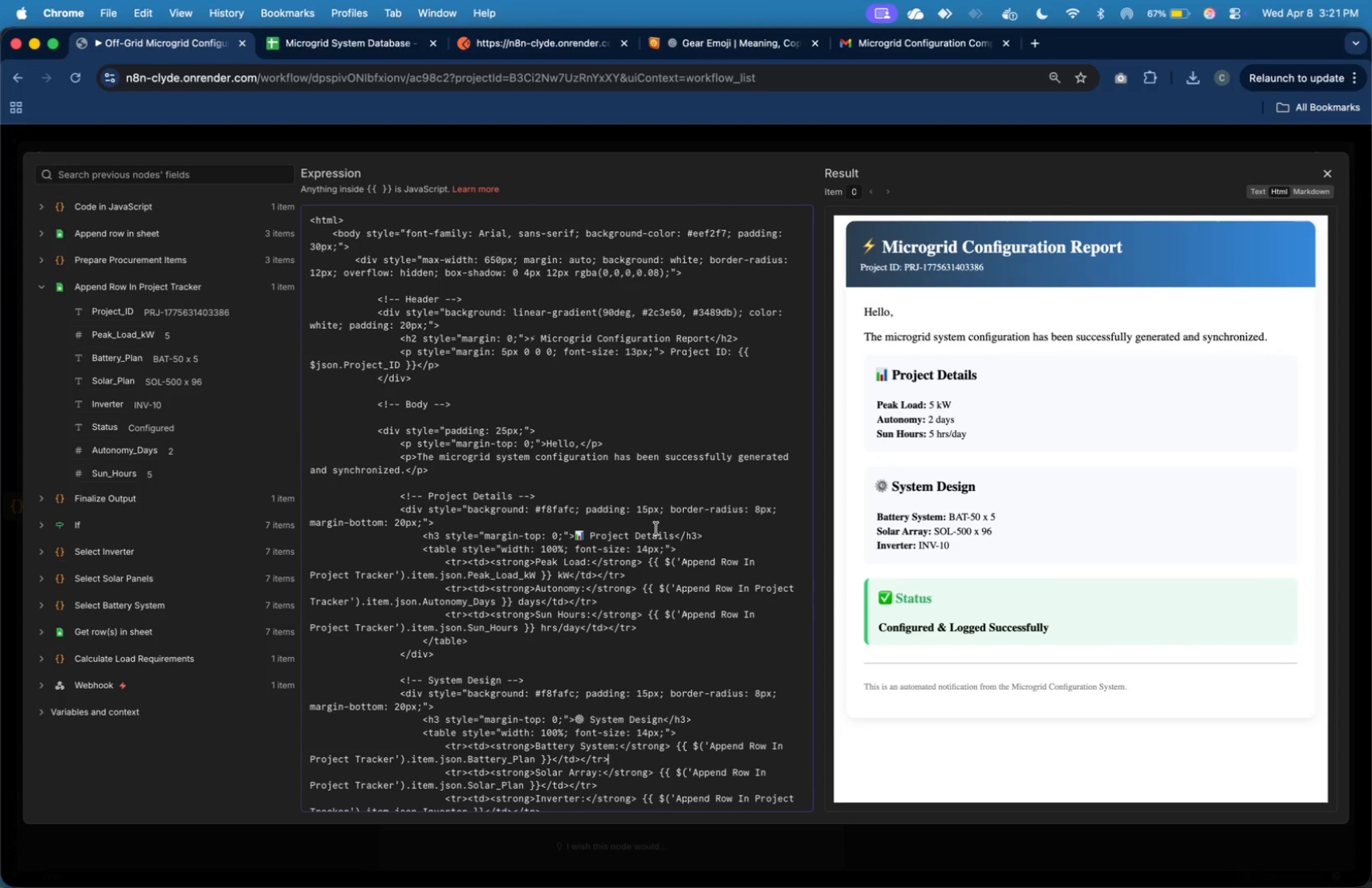 
wait(9.76)
 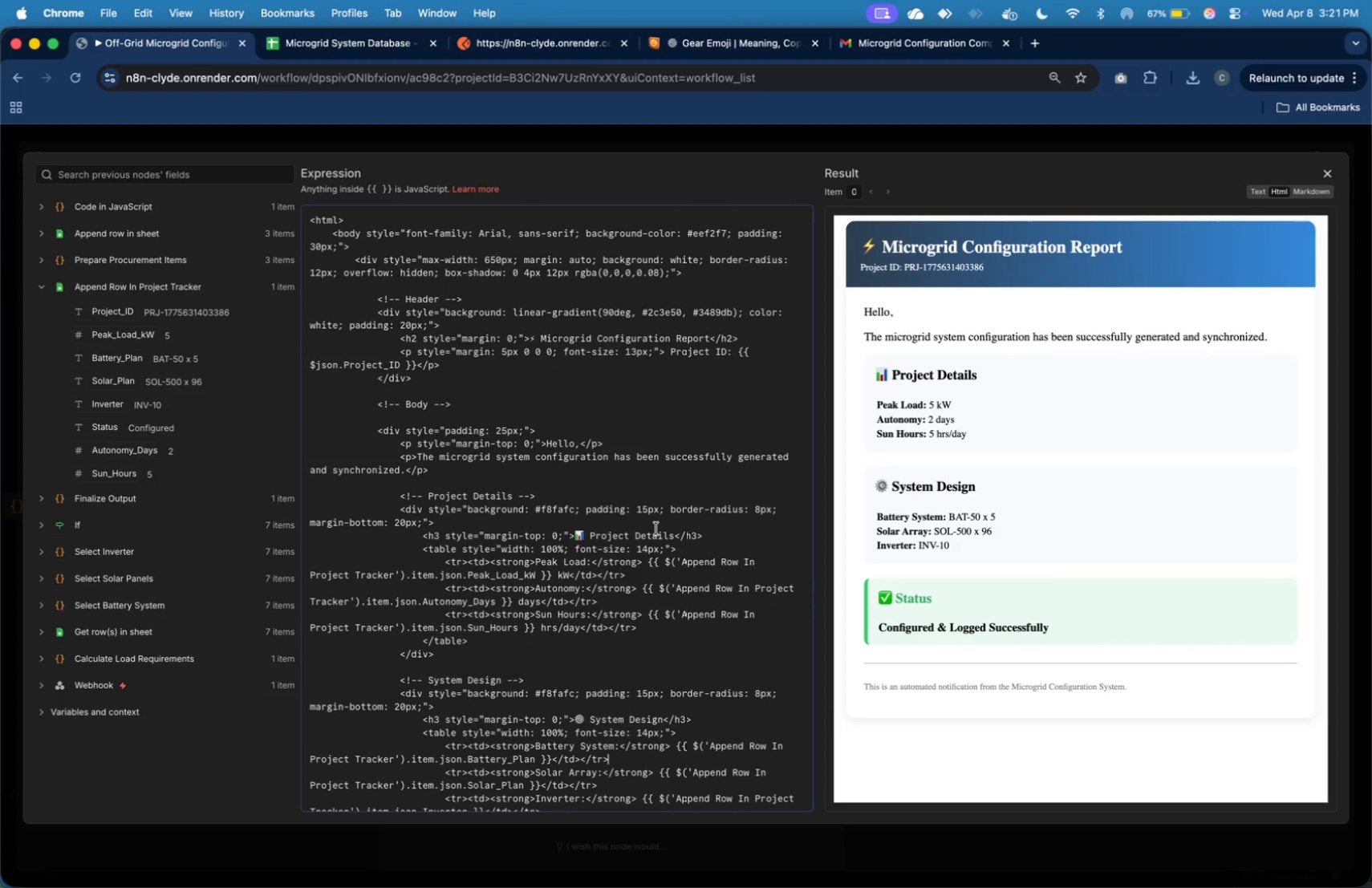 
scroll: coordinate [656, 529], scroll_direction: down, amount: 14.0
 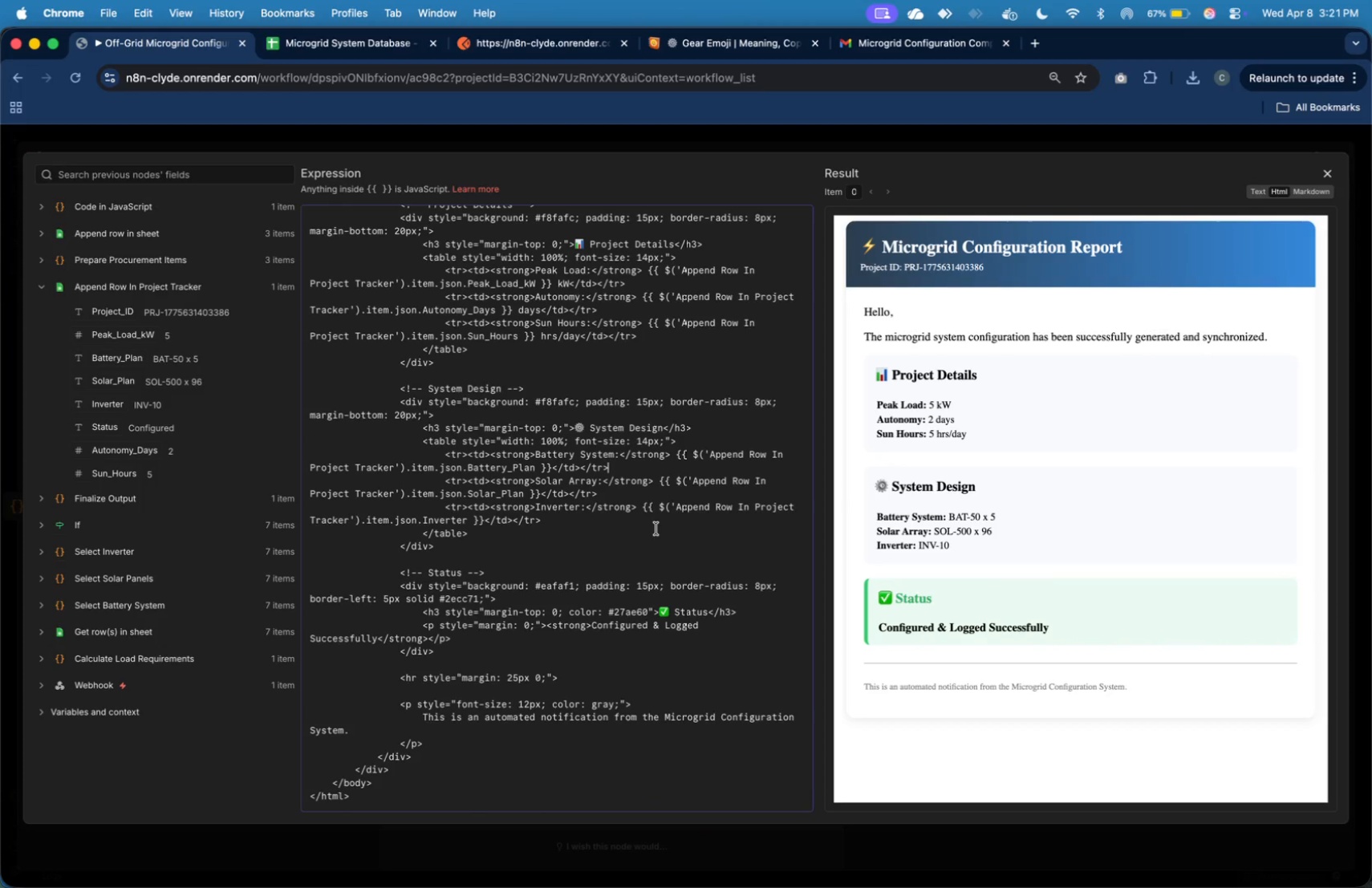 
scroll: coordinate [656, 529], scroll_direction: up, amount: 10.0
 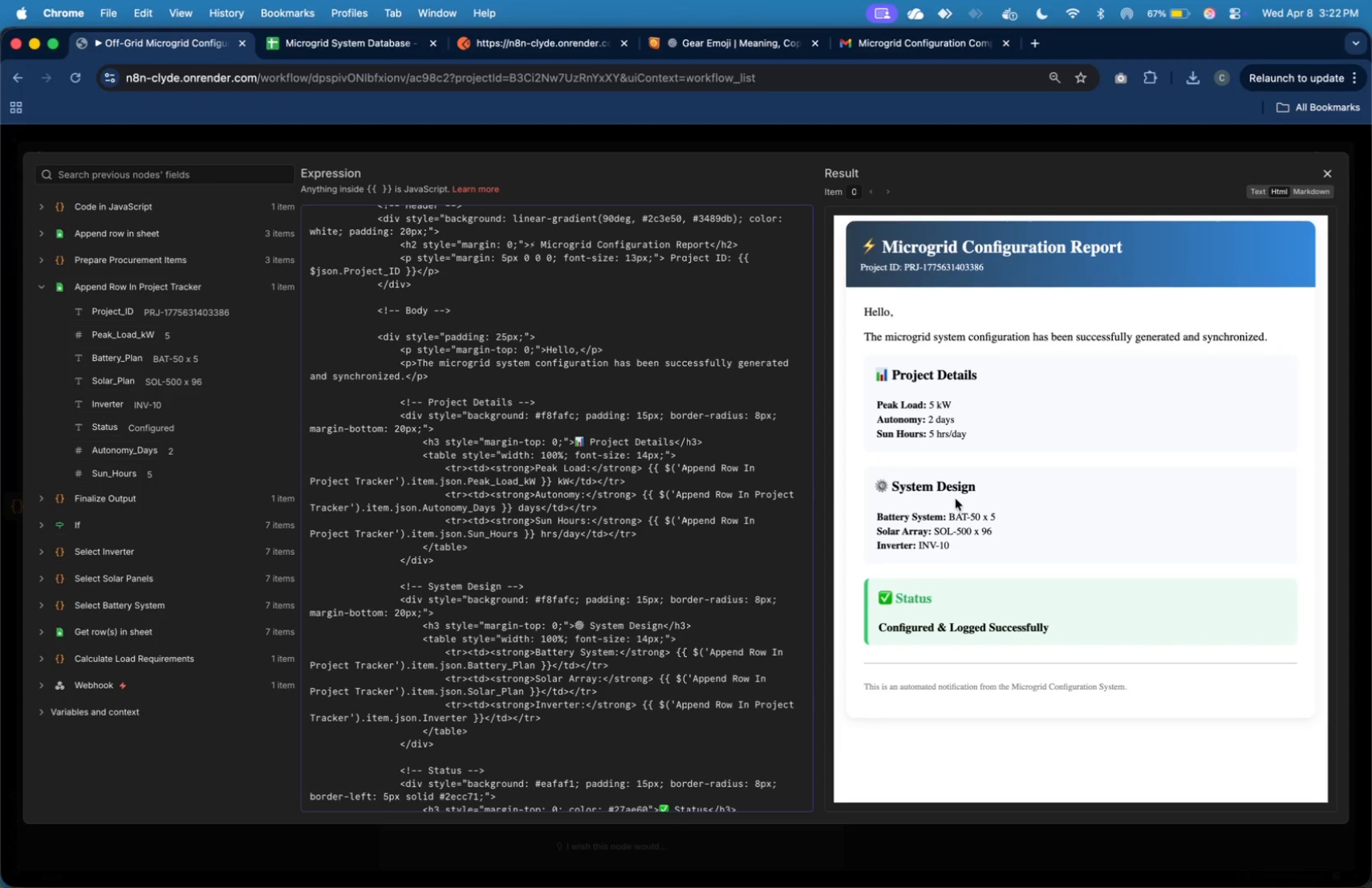 
wait(42.24)
 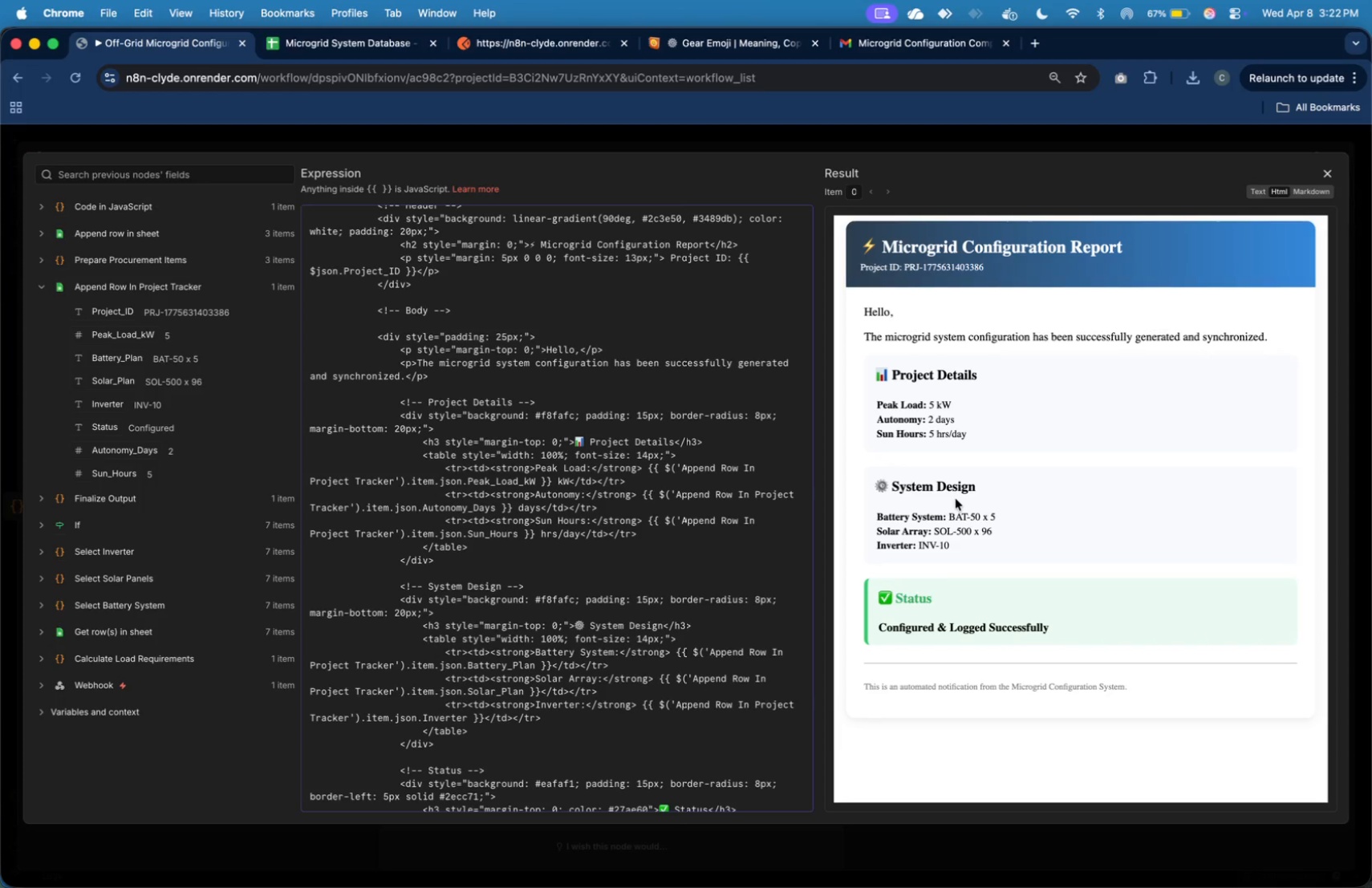 
left_click([1322, 174])
 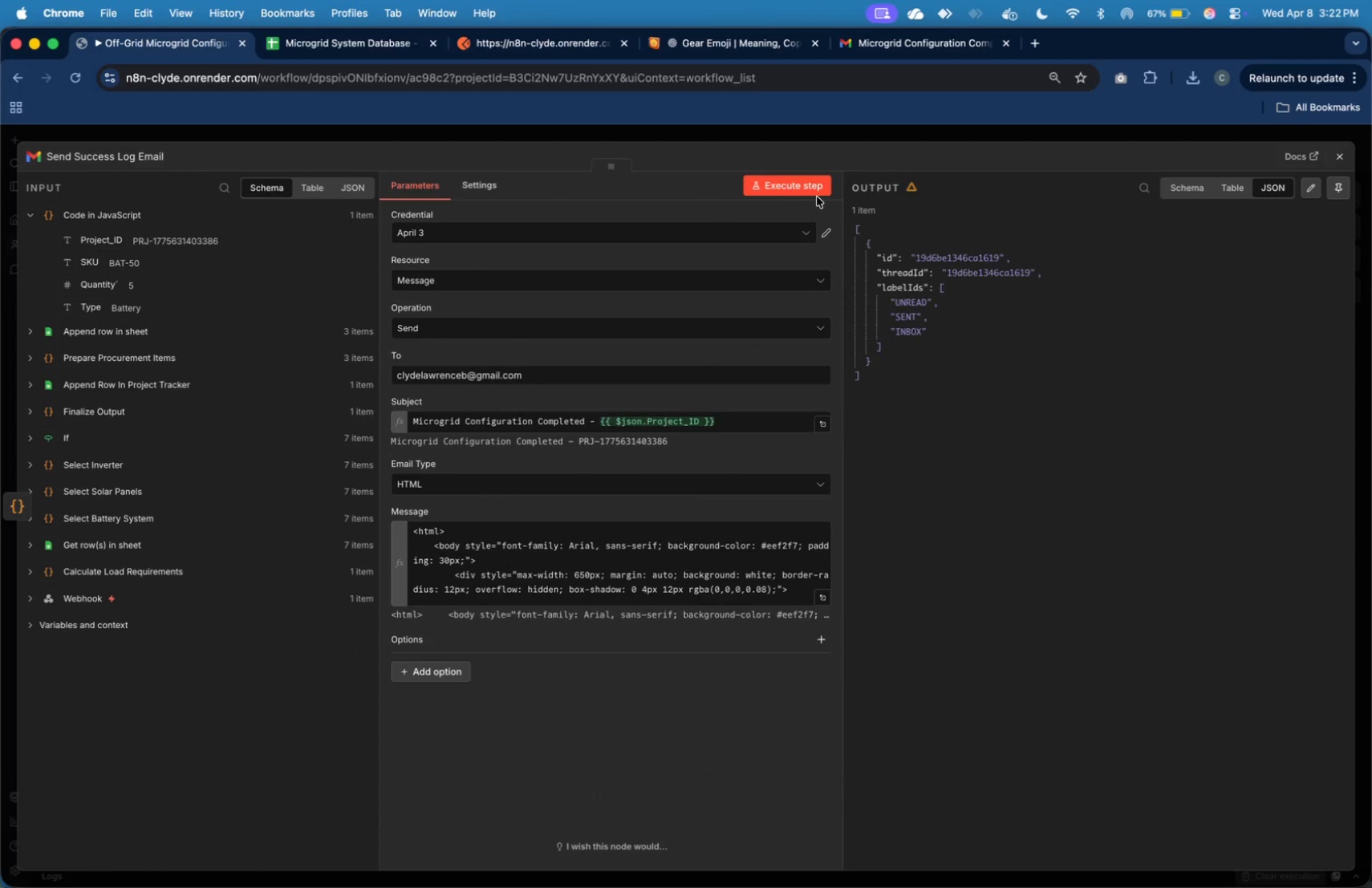 
double_click([814, 188])
 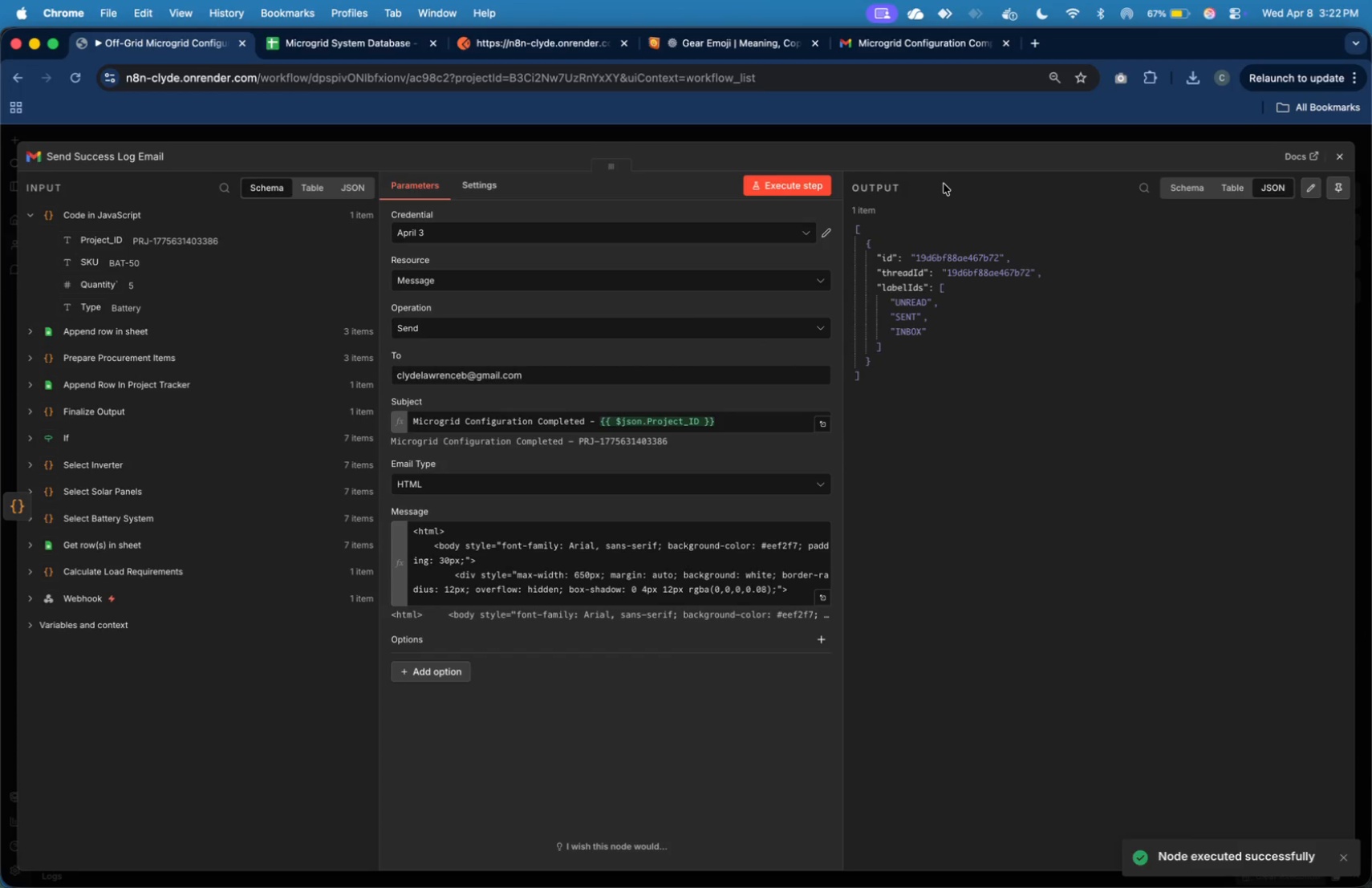 
wait(17.16)
 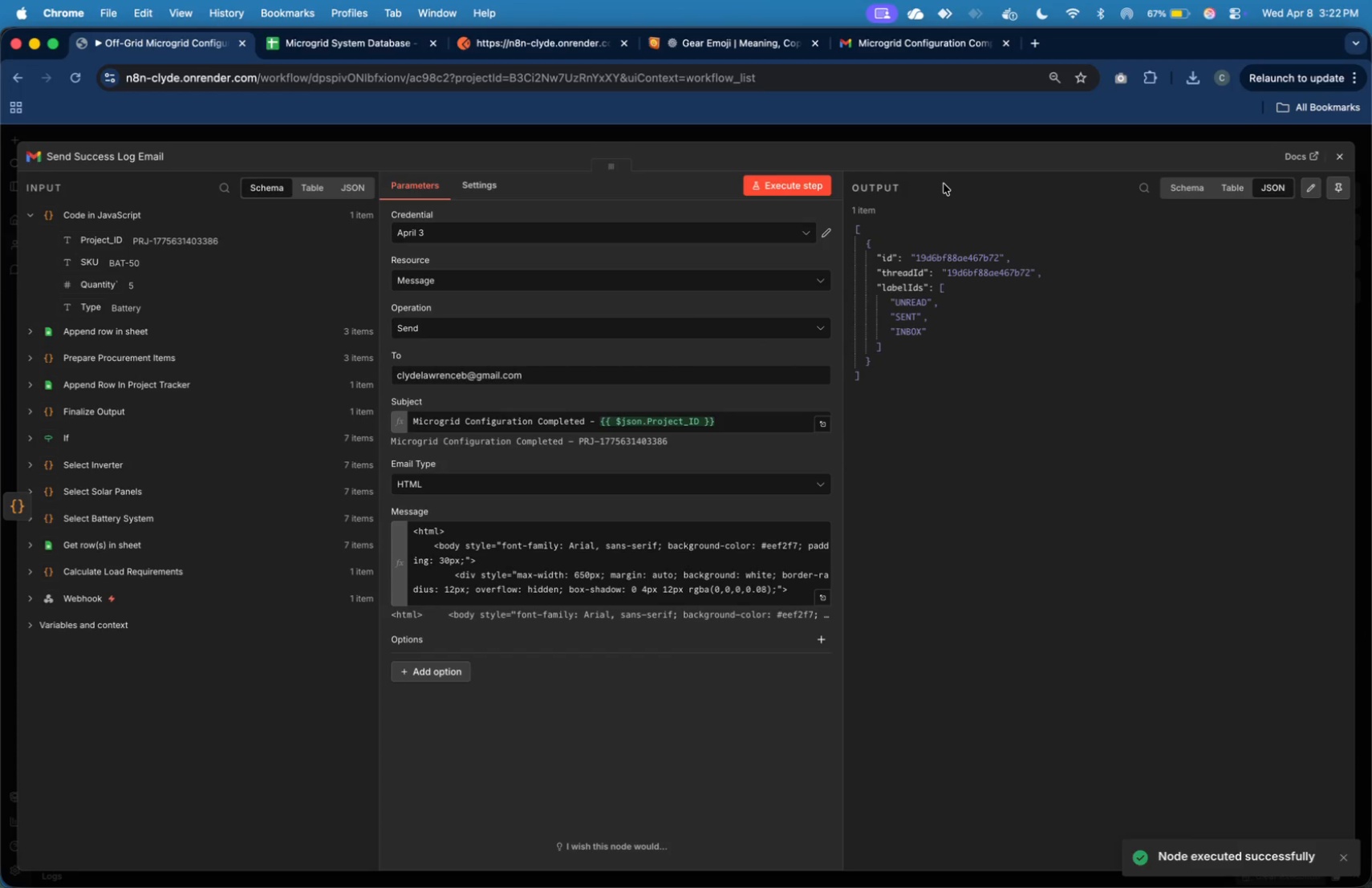 
left_click([734, 39])
 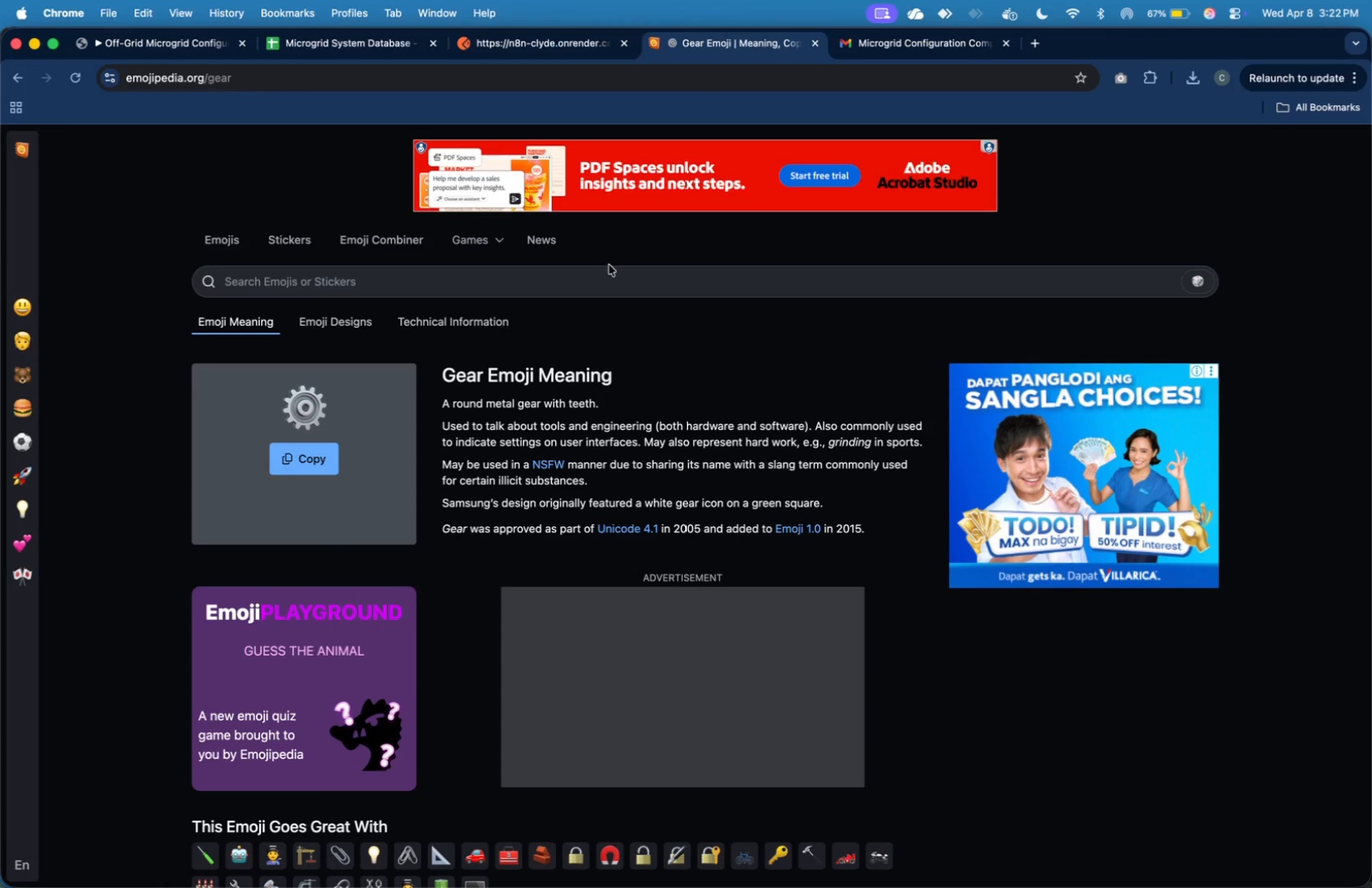 
left_click([611, 280])
 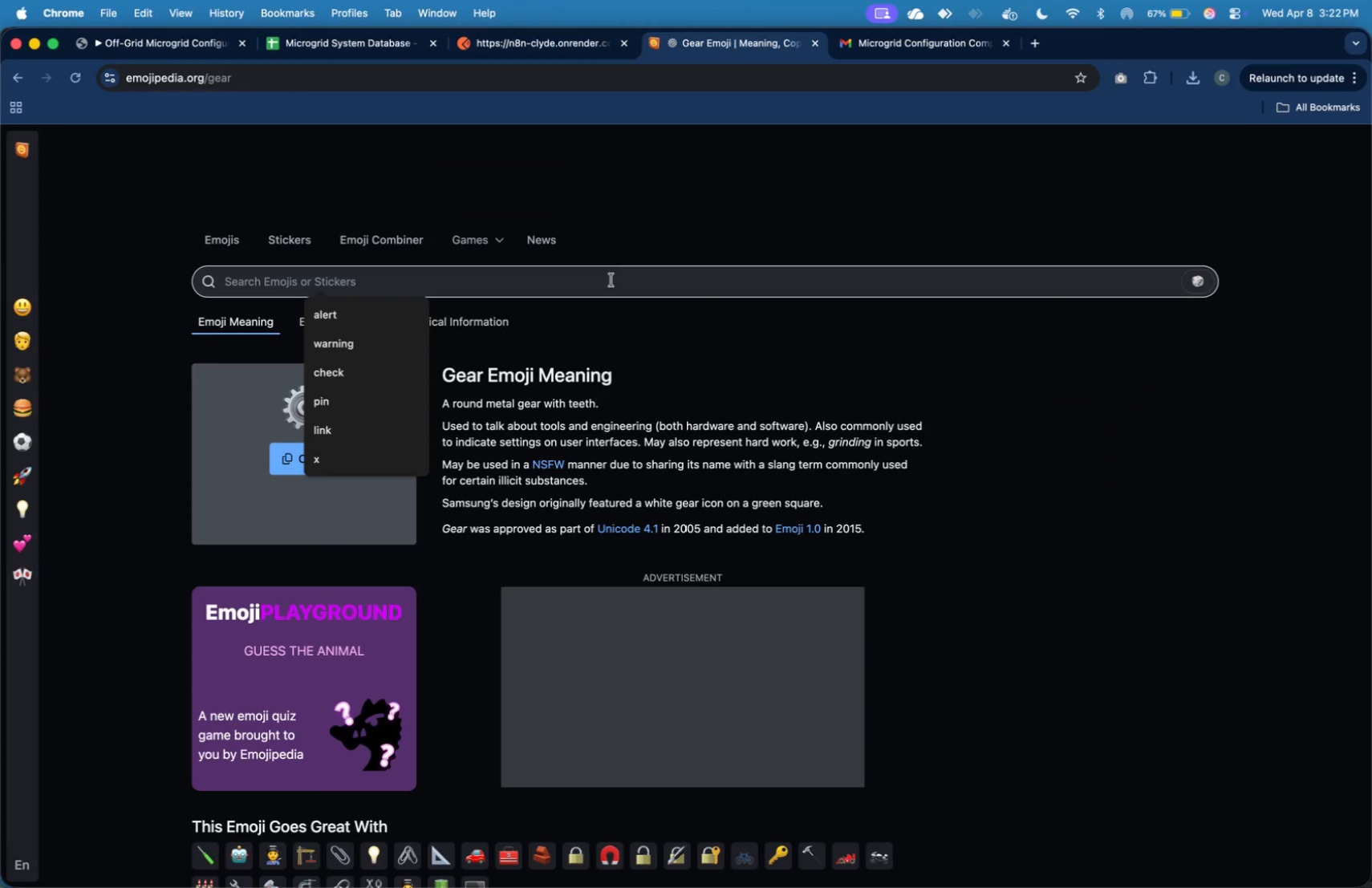 
type(check)
 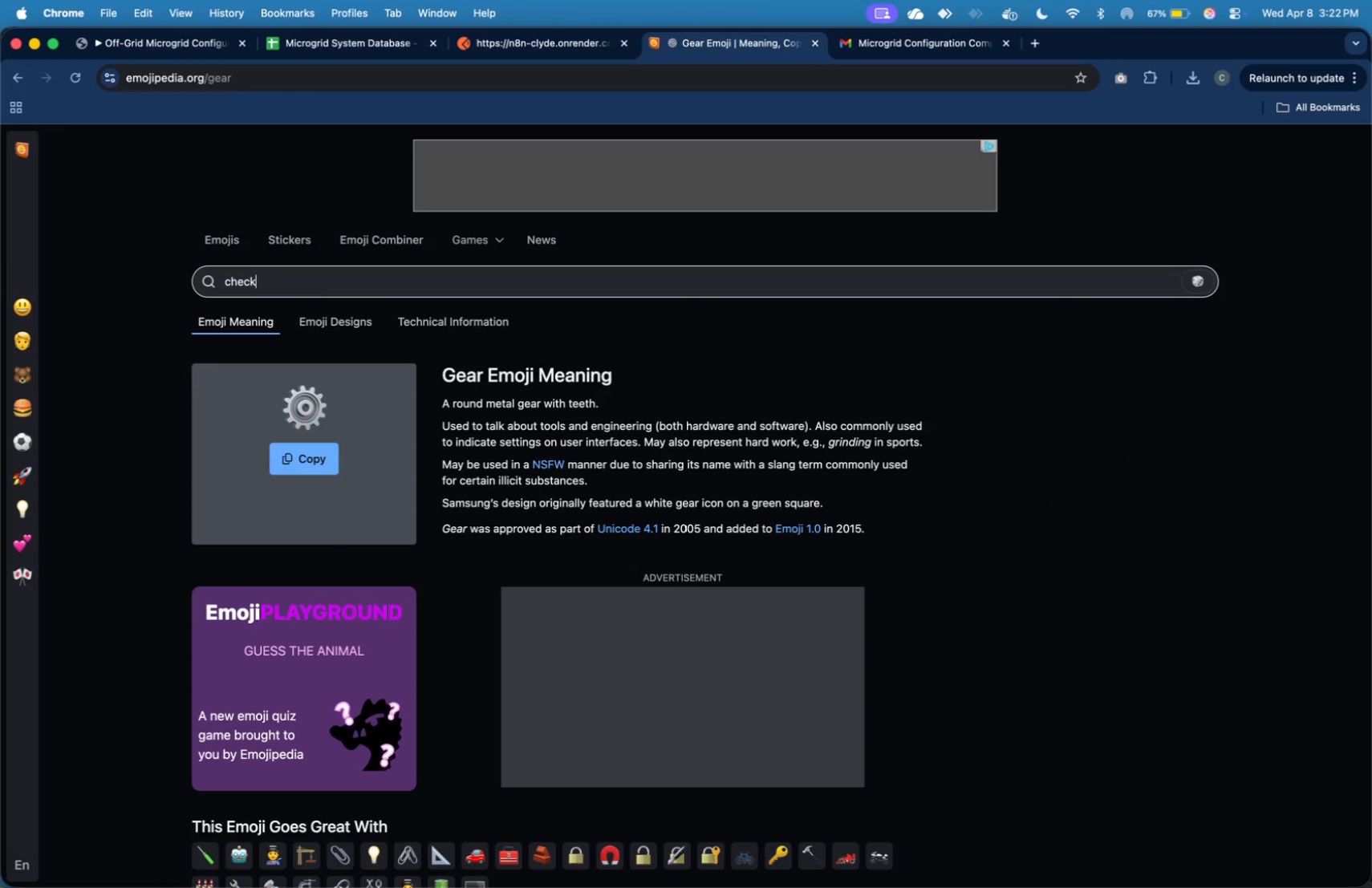 
key(Enter)
 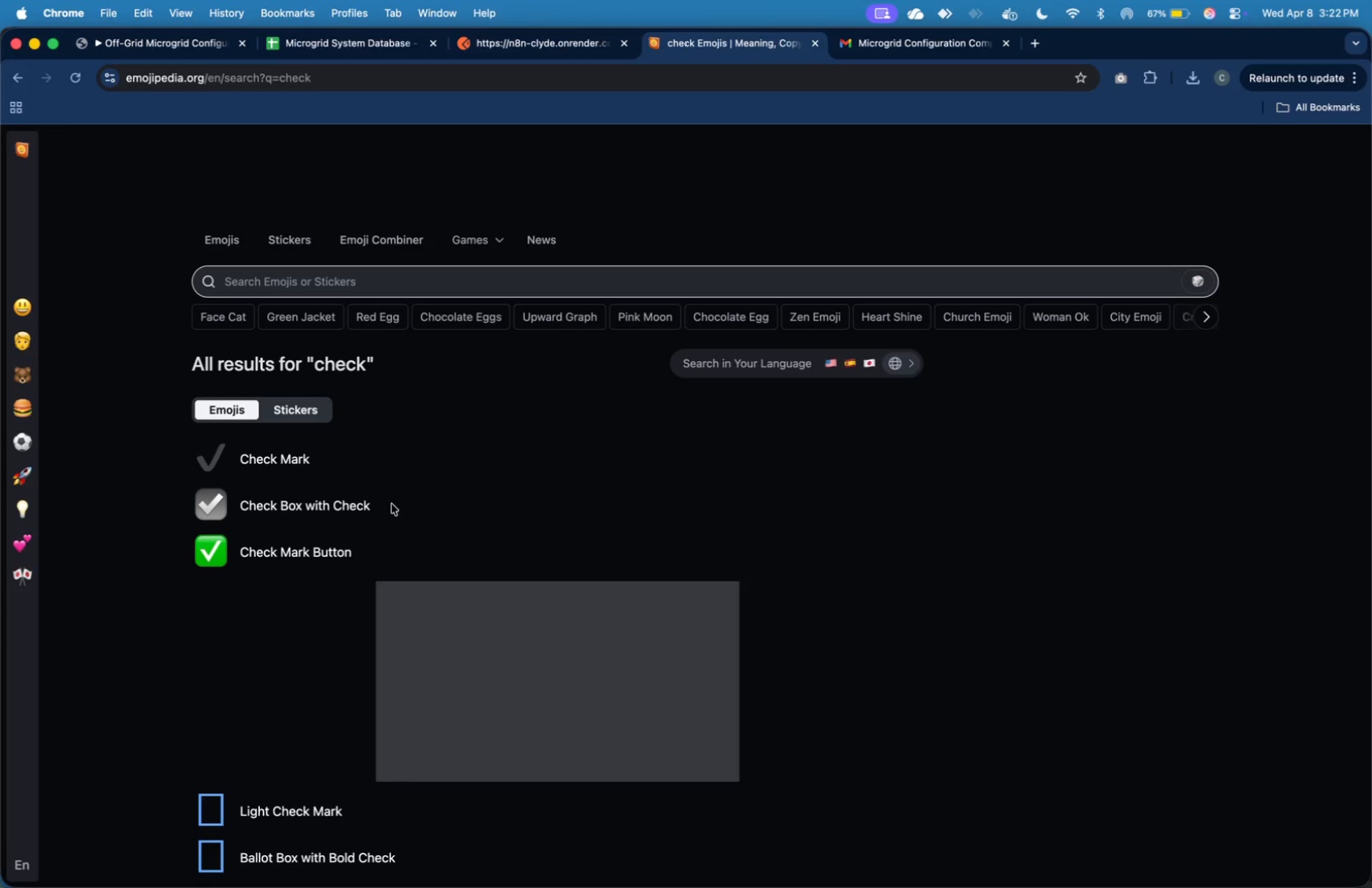 
left_click([335, 543])
 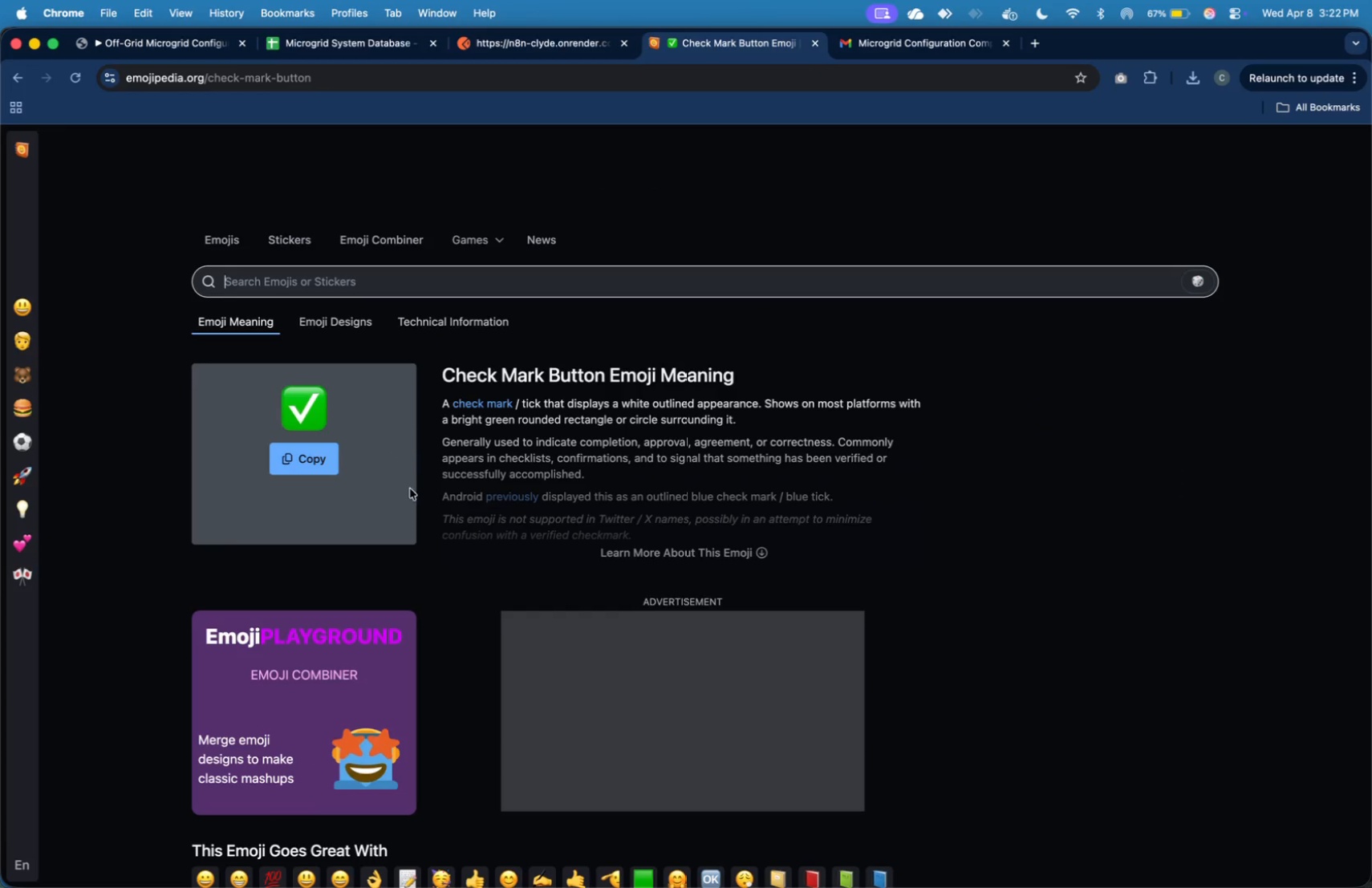 
left_click([298, 468])
 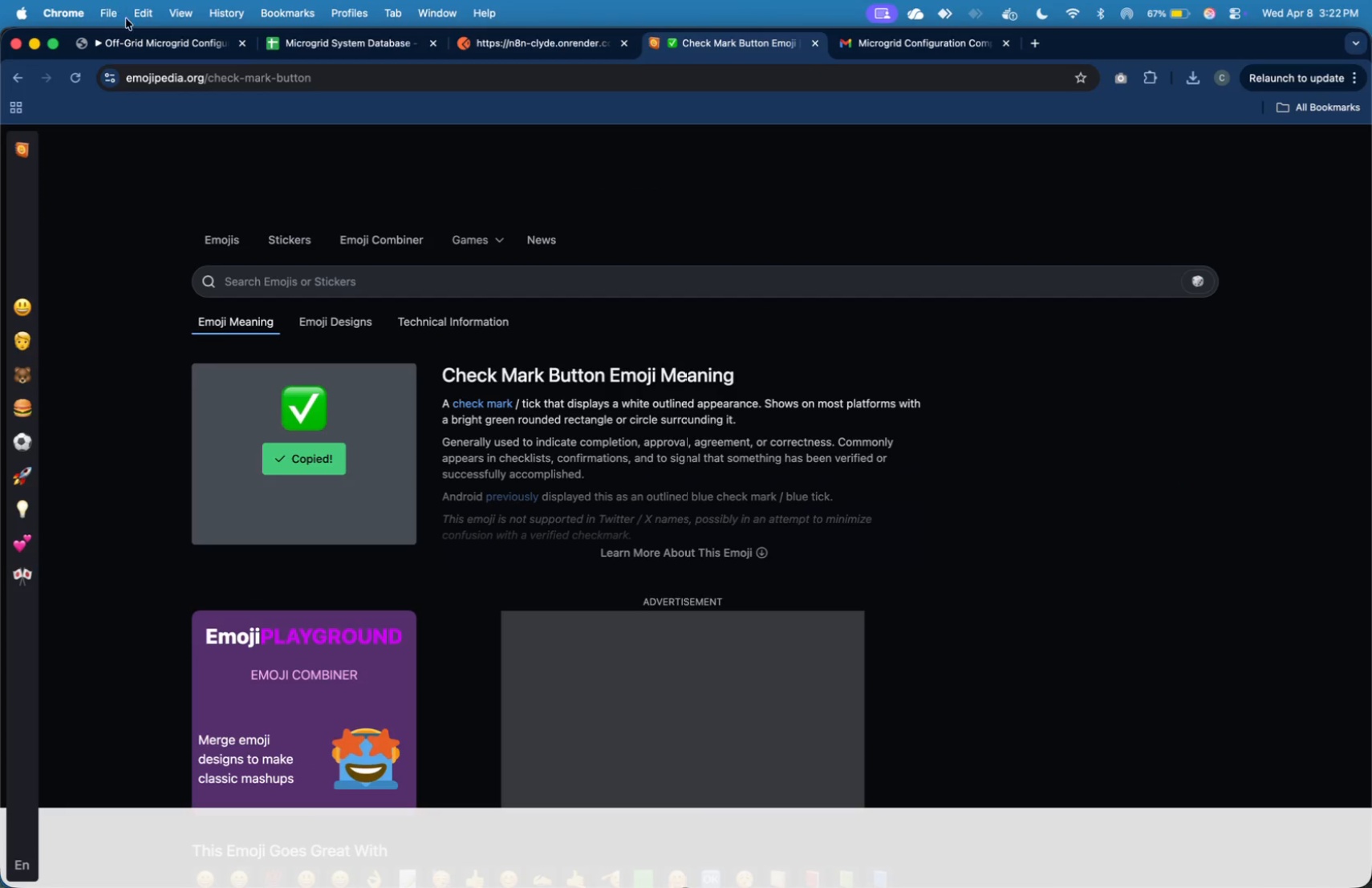 
left_click([152, 47])
 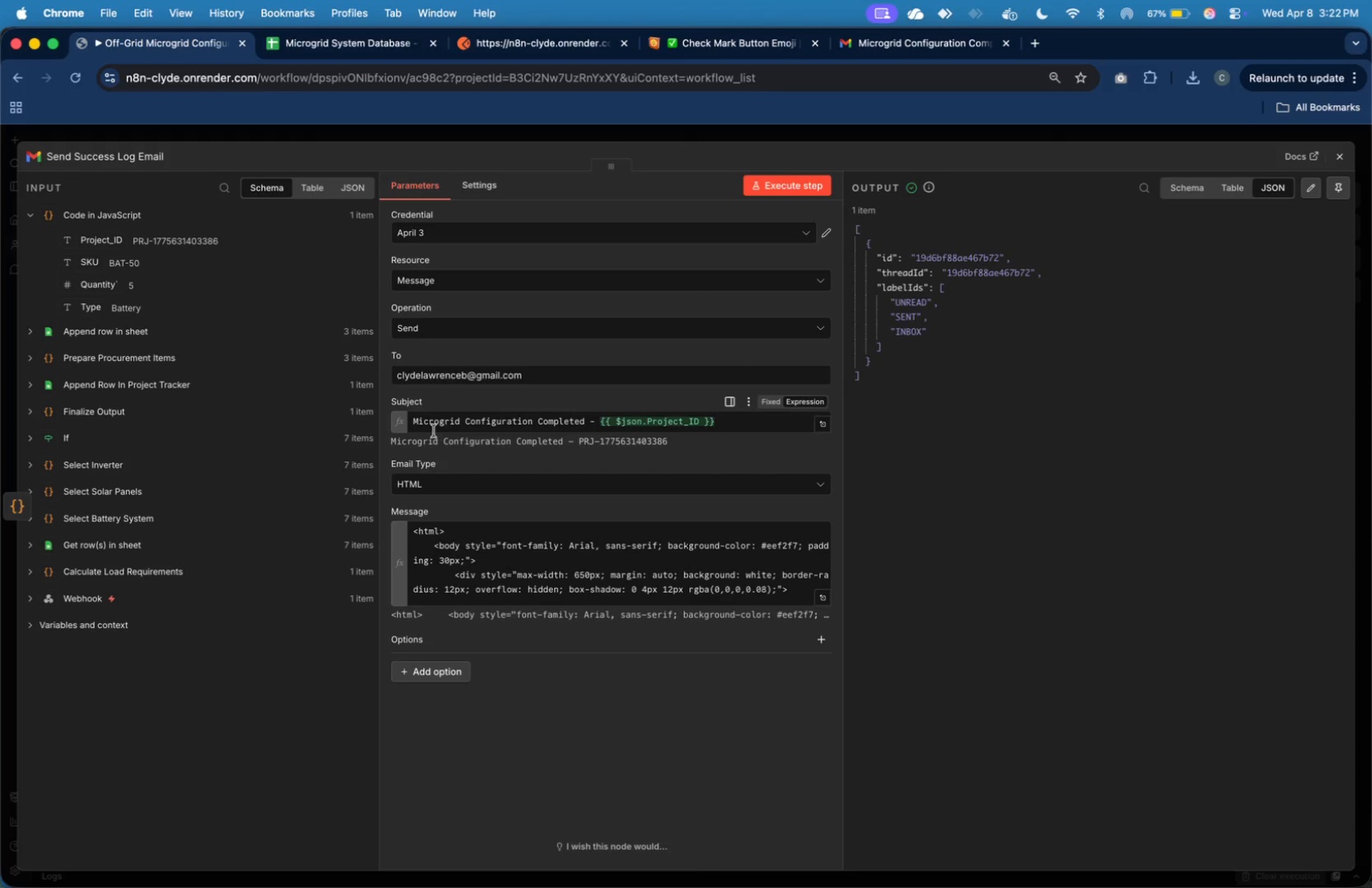 
left_click([421, 425])
 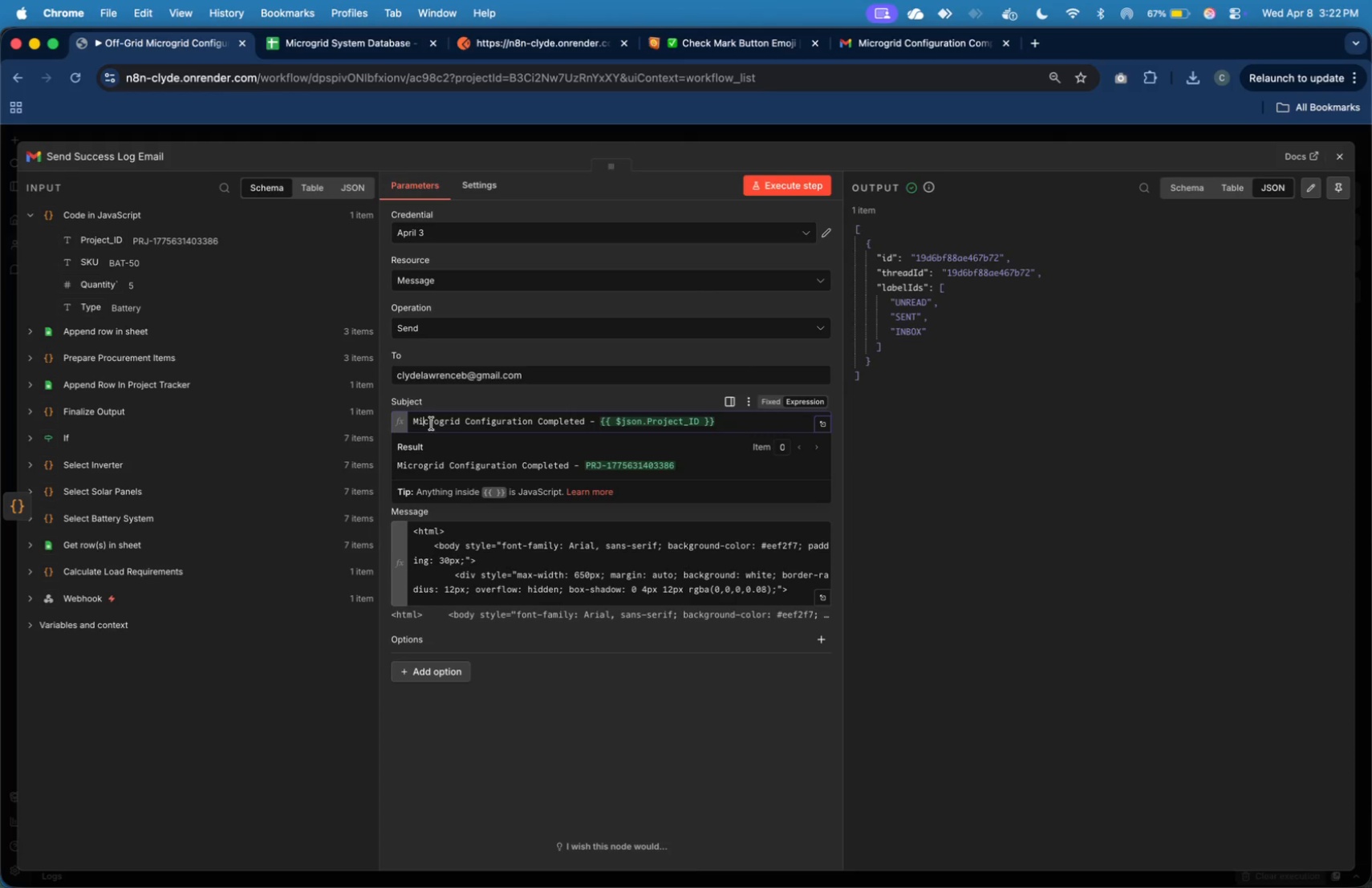 
key(ArrowUp)
 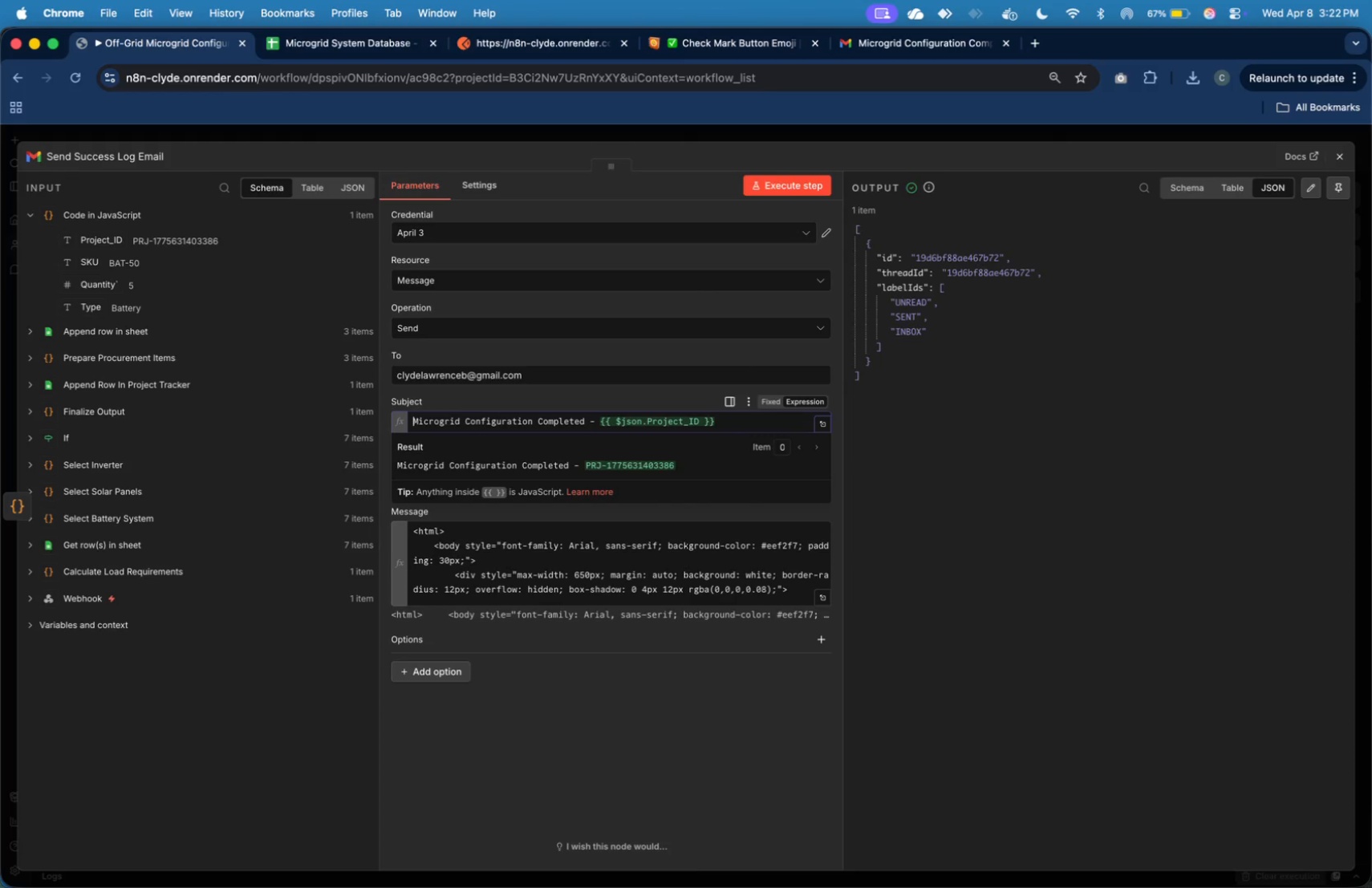 
key(Meta+V)
 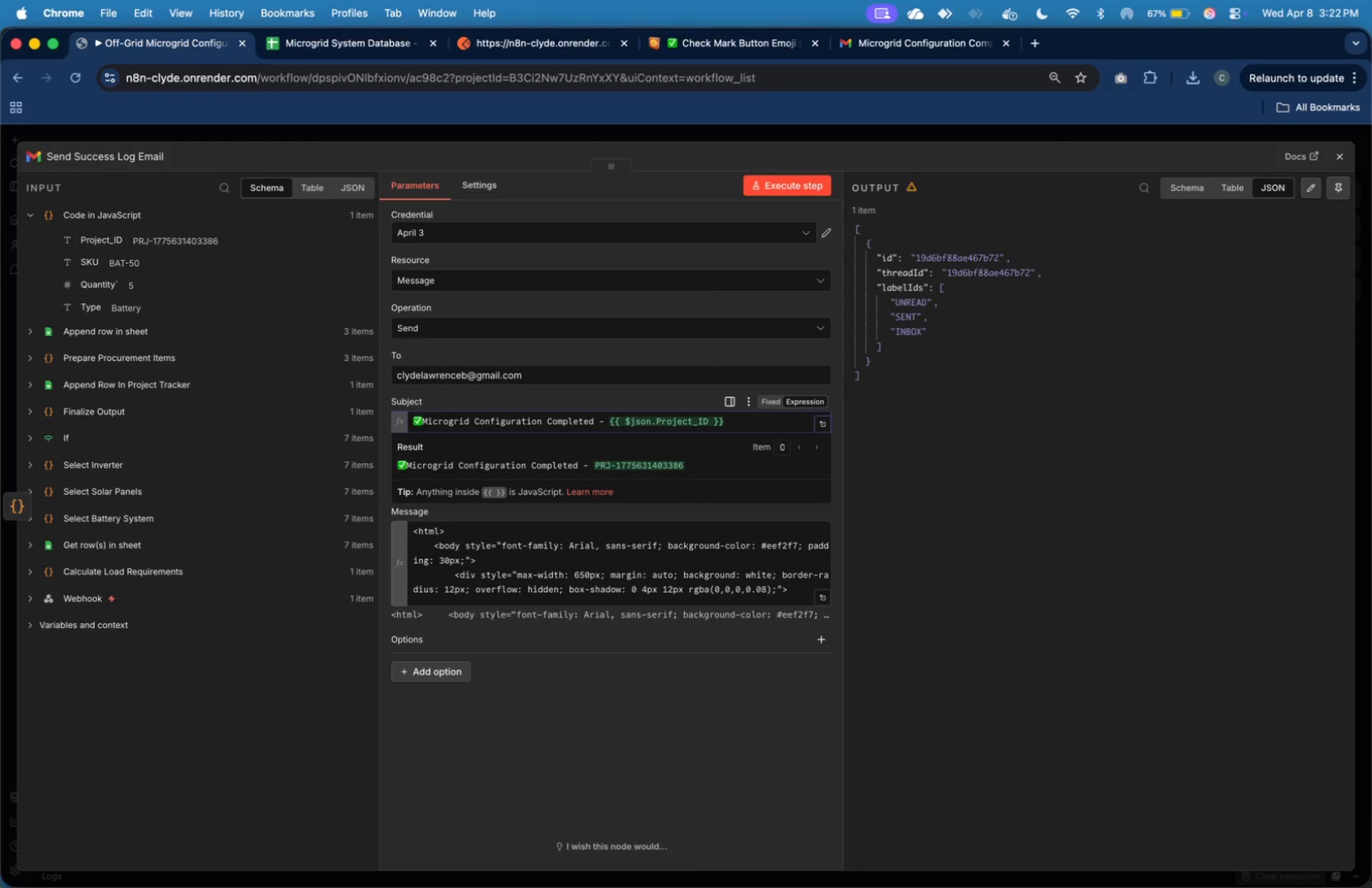 
key(Space)
 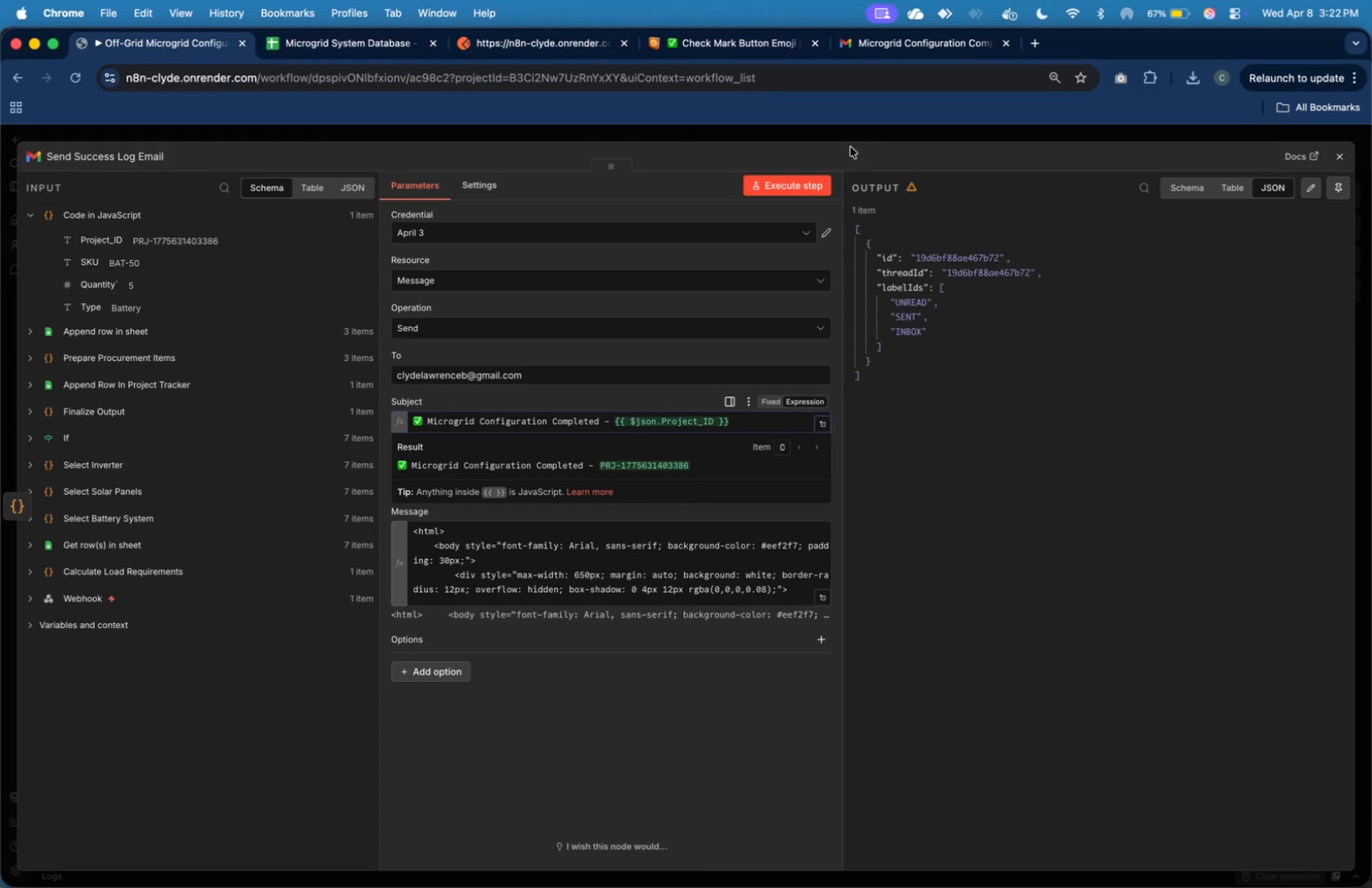 
left_click([823, 186])
 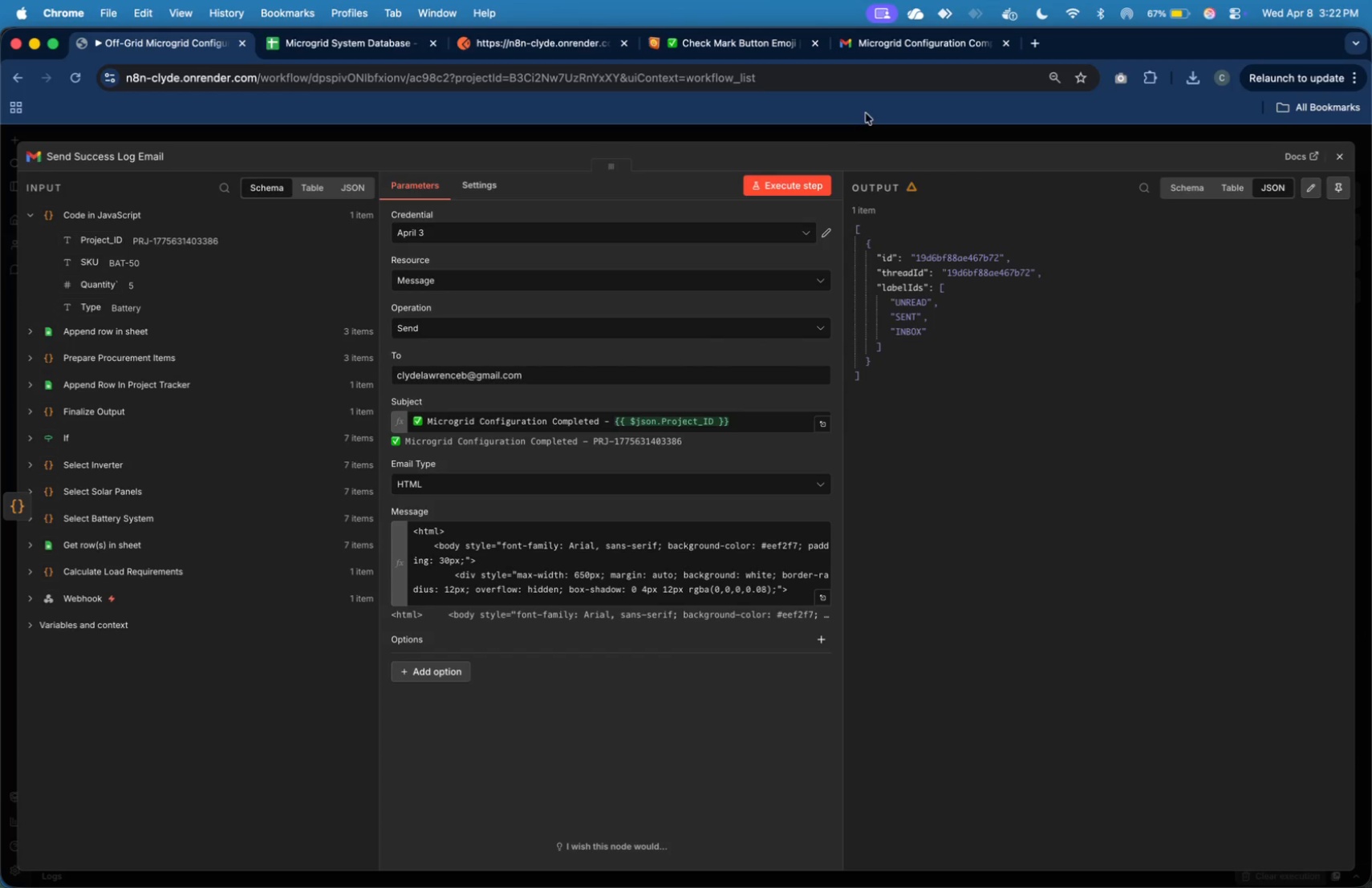 
wait(12.63)
 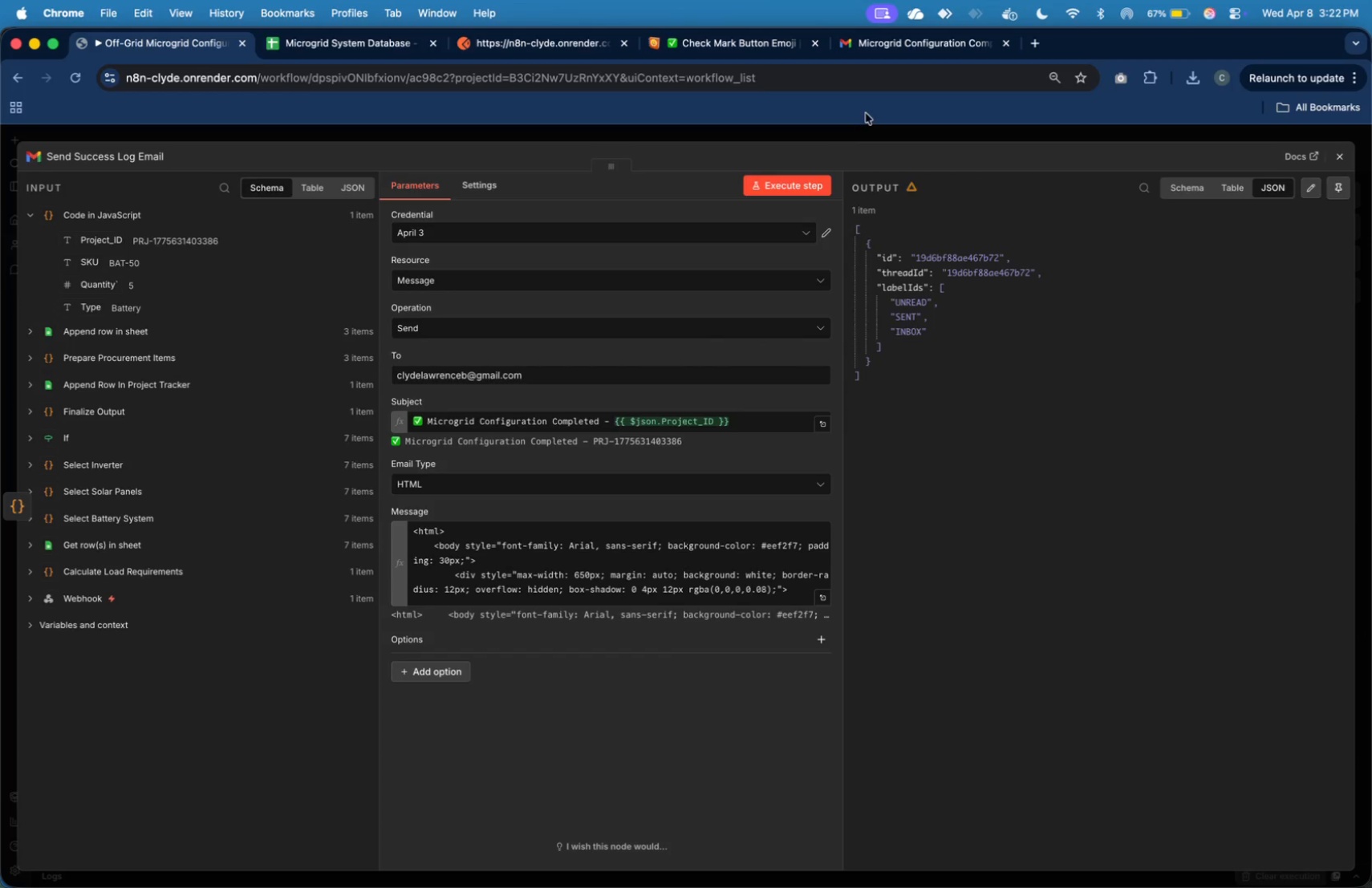 
left_click([826, 192])
 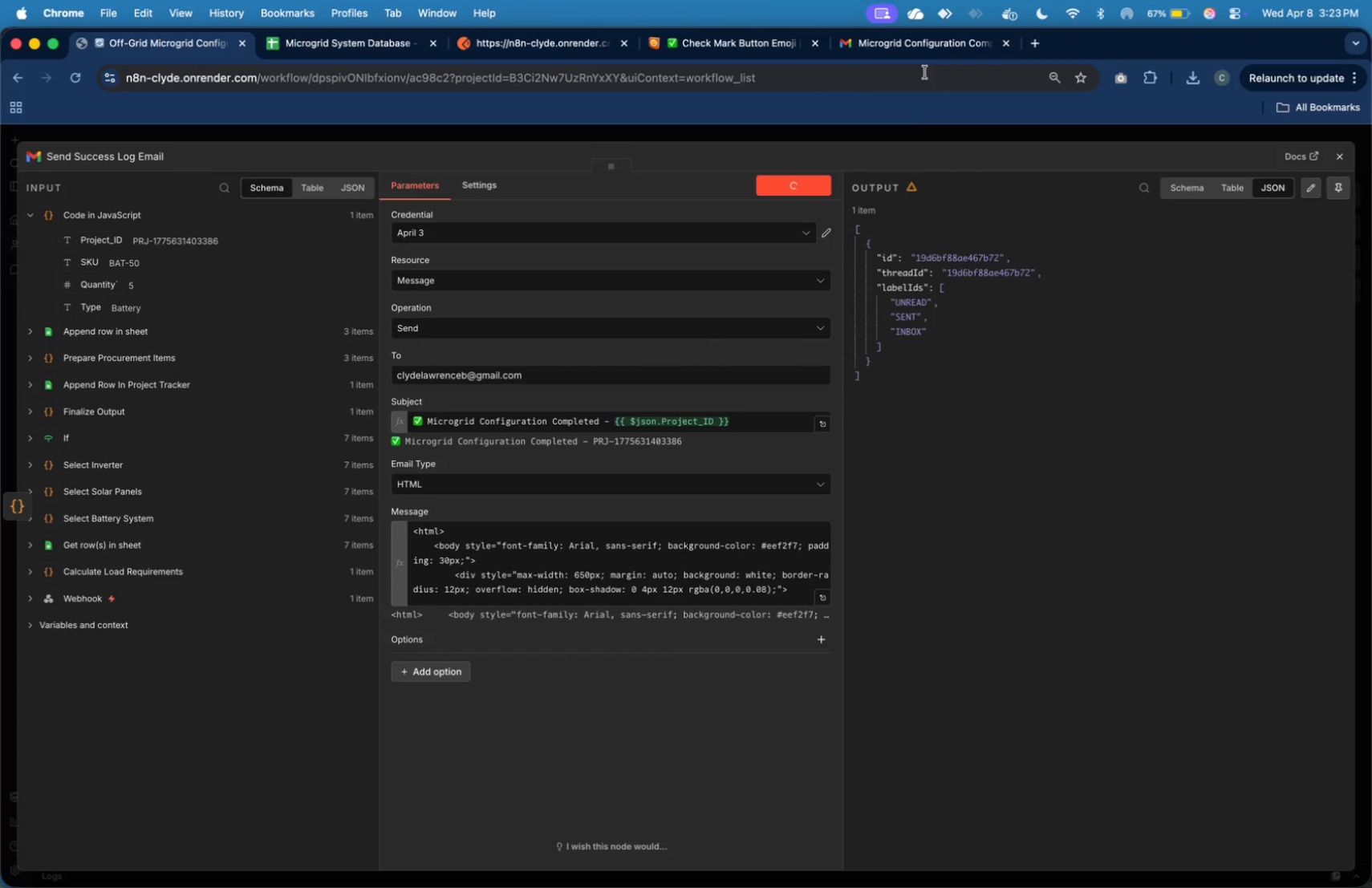 
left_click([925, 43])
 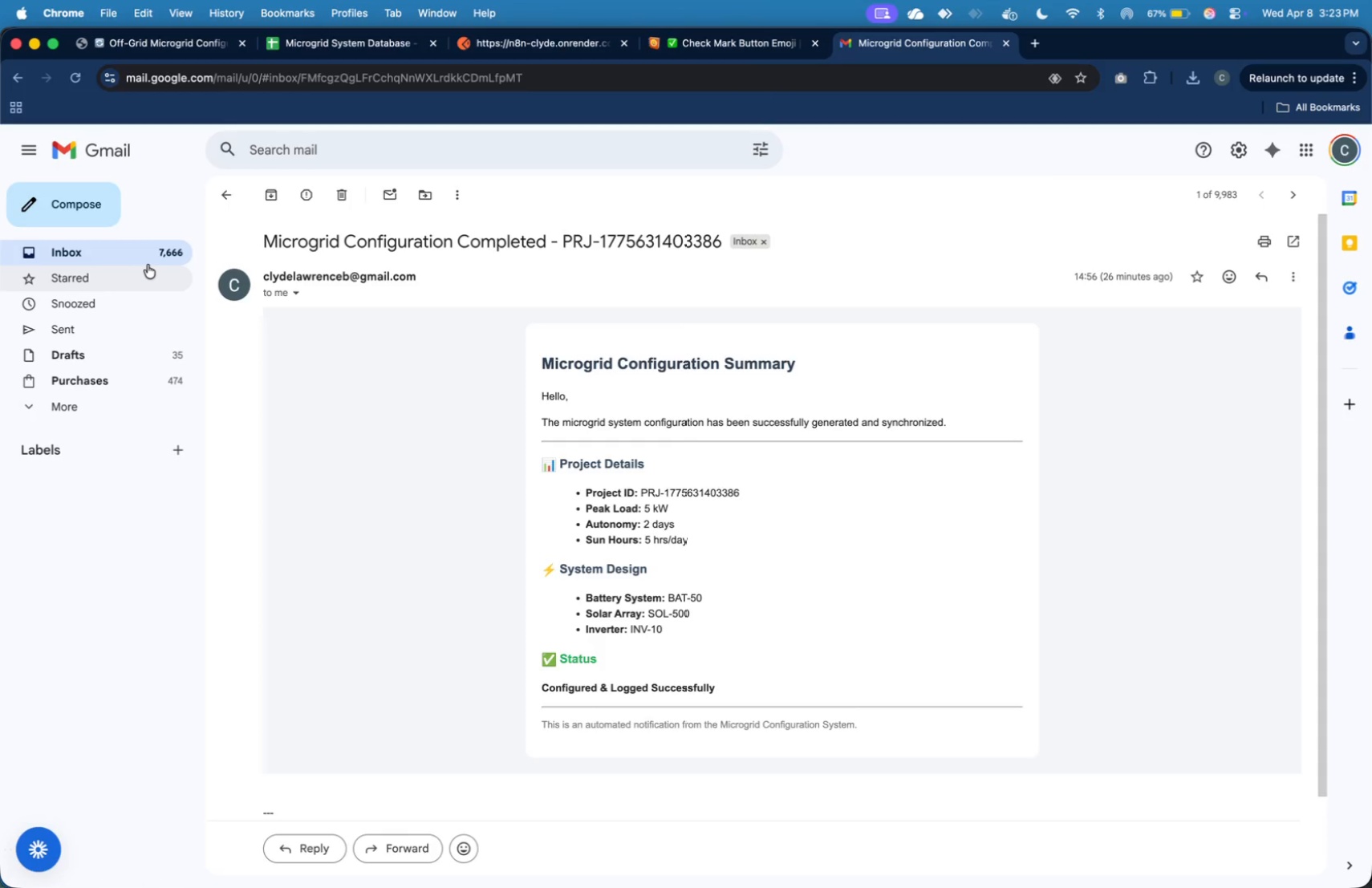 
left_click([148, 257])
 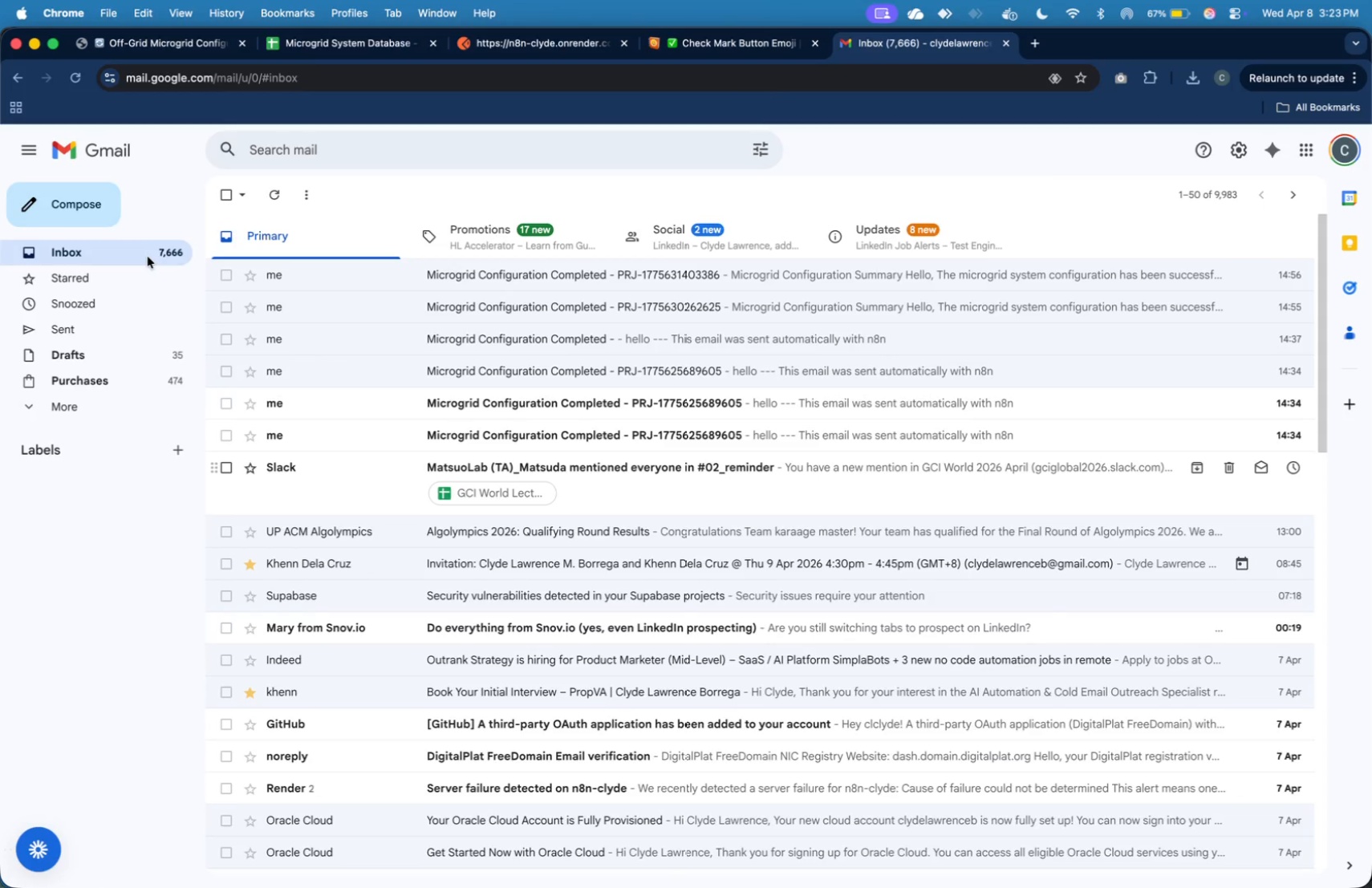 
left_click([148, 257])
 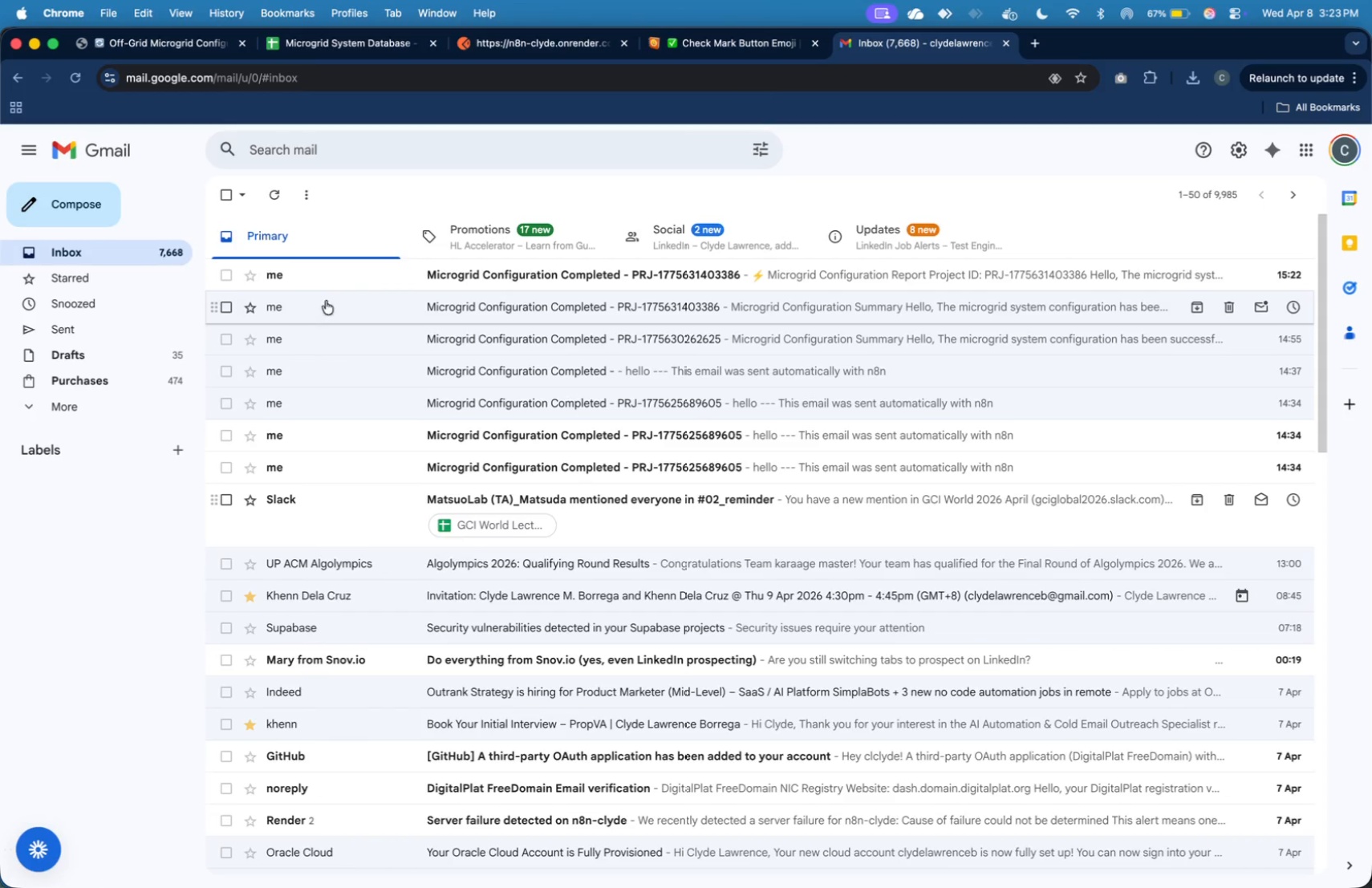 
left_click([351, 274])
 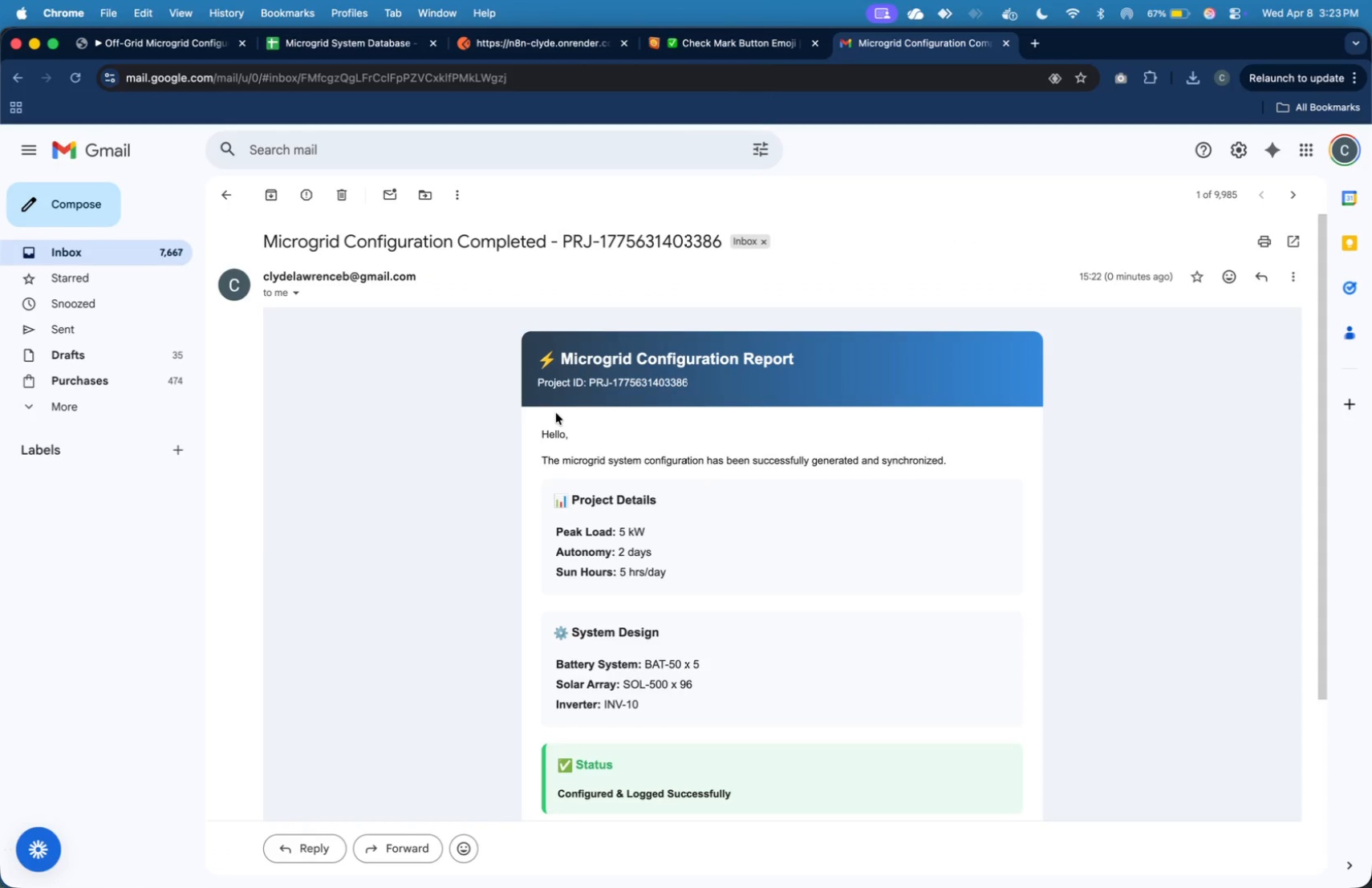 
scroll: coordinate [564, 427], scroll_direction: down, amount: 4.0
 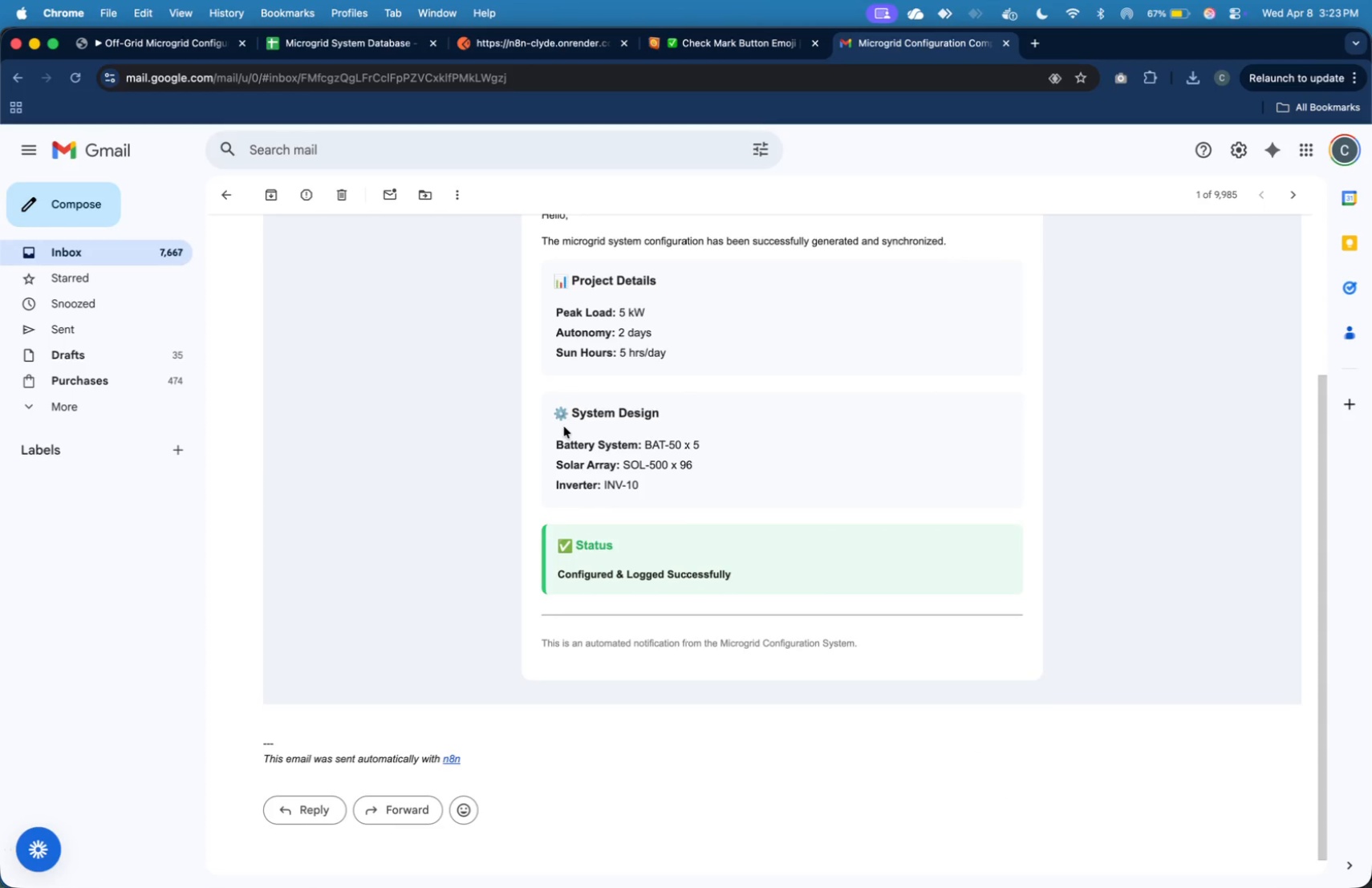 
scroll: coordinate [564, 427], scroll_direction: up, amount: 32.0
 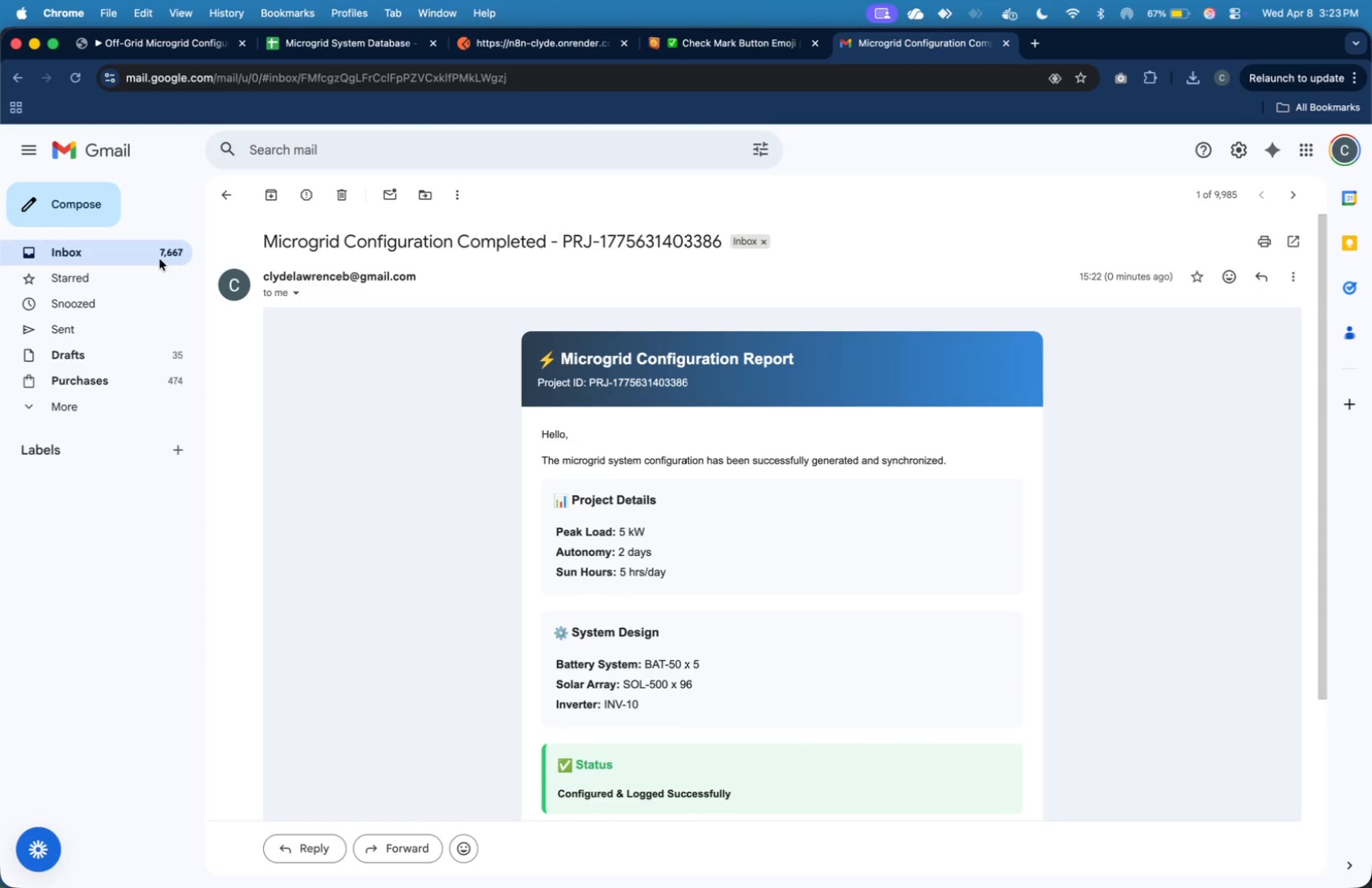 
left_click([166, 247])
 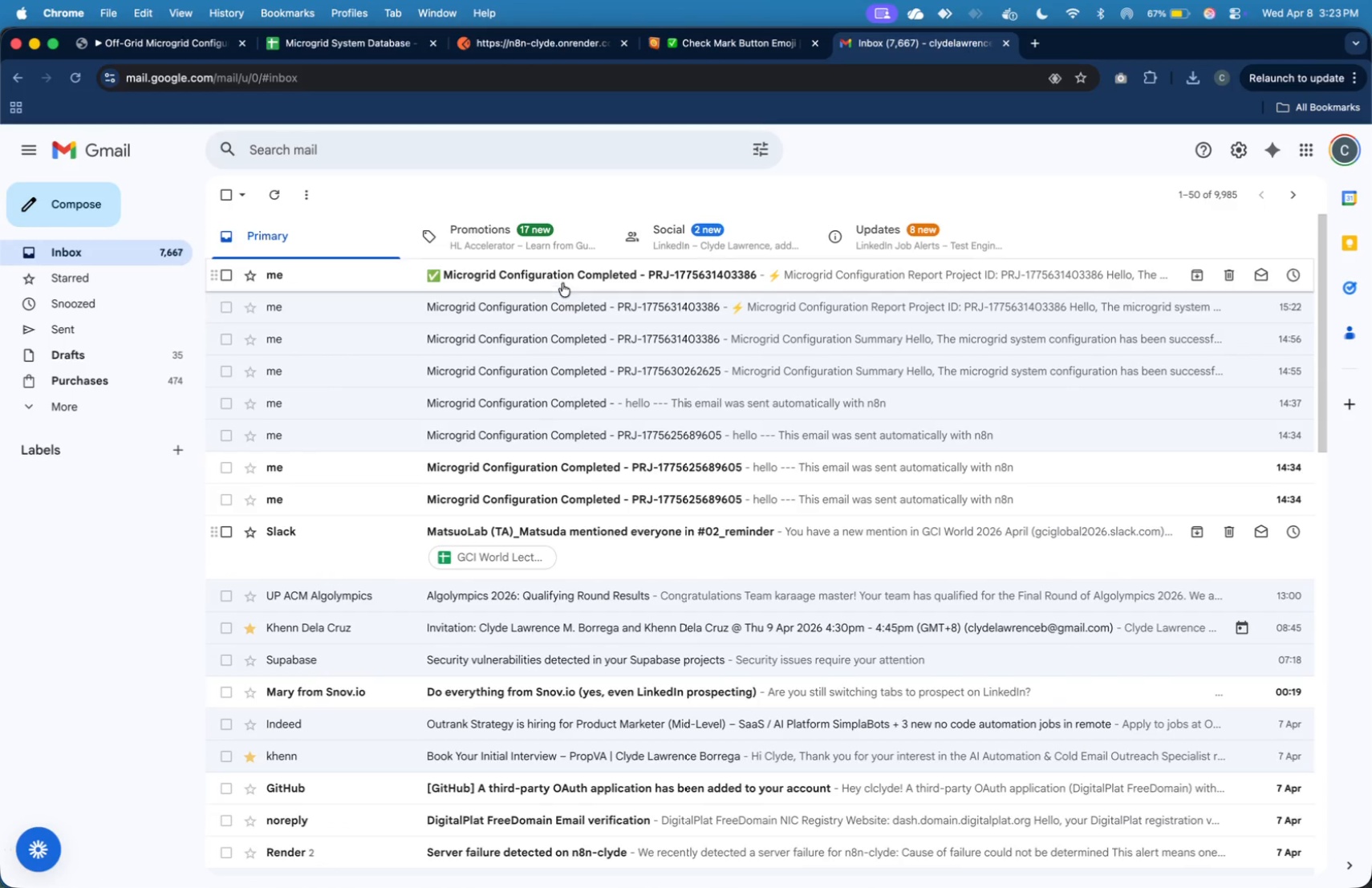 
left_click([565, 282])
 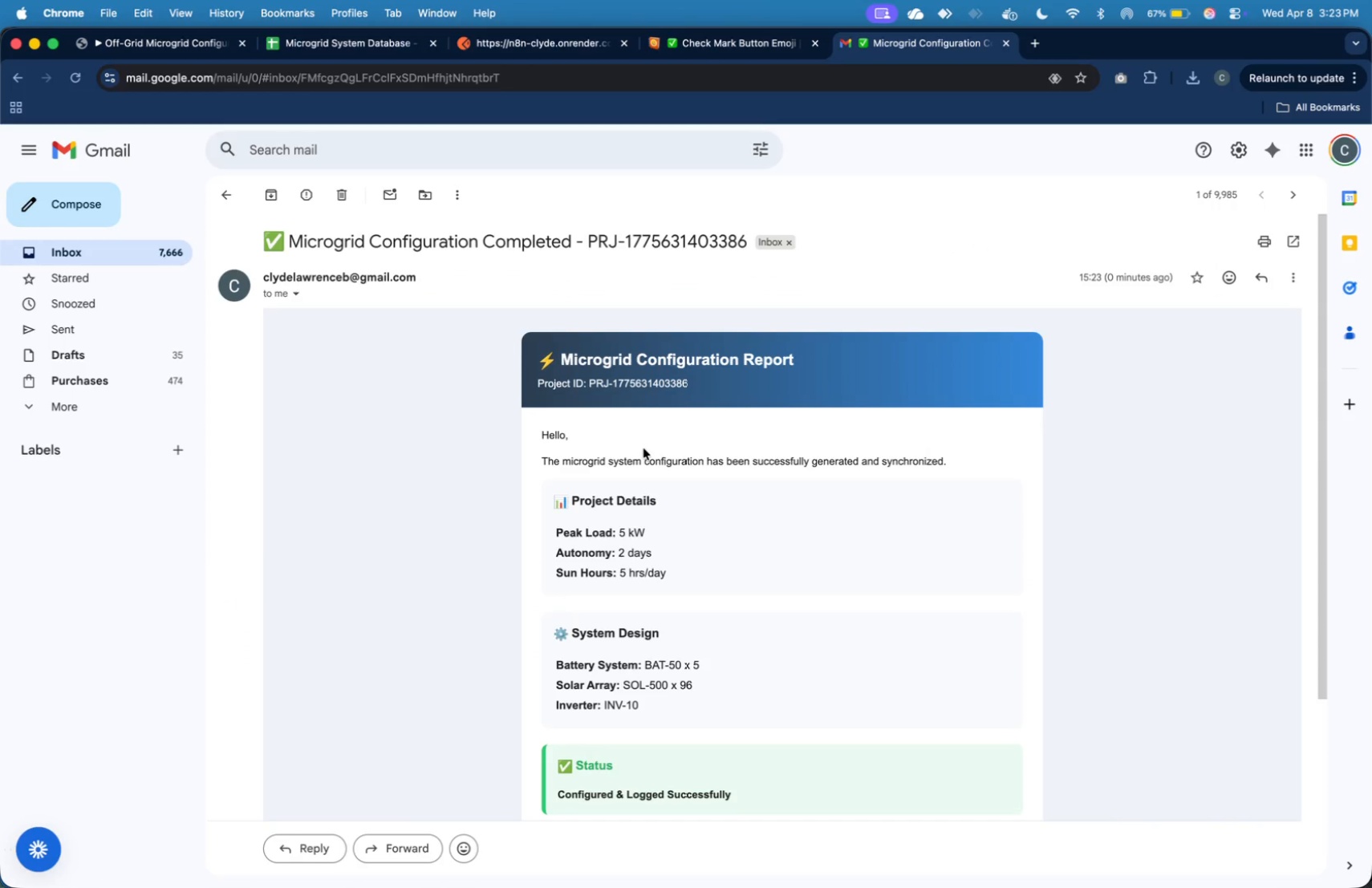 
scroll: coordinate [643, 448], scroll_direction: down, amount: 14.0
 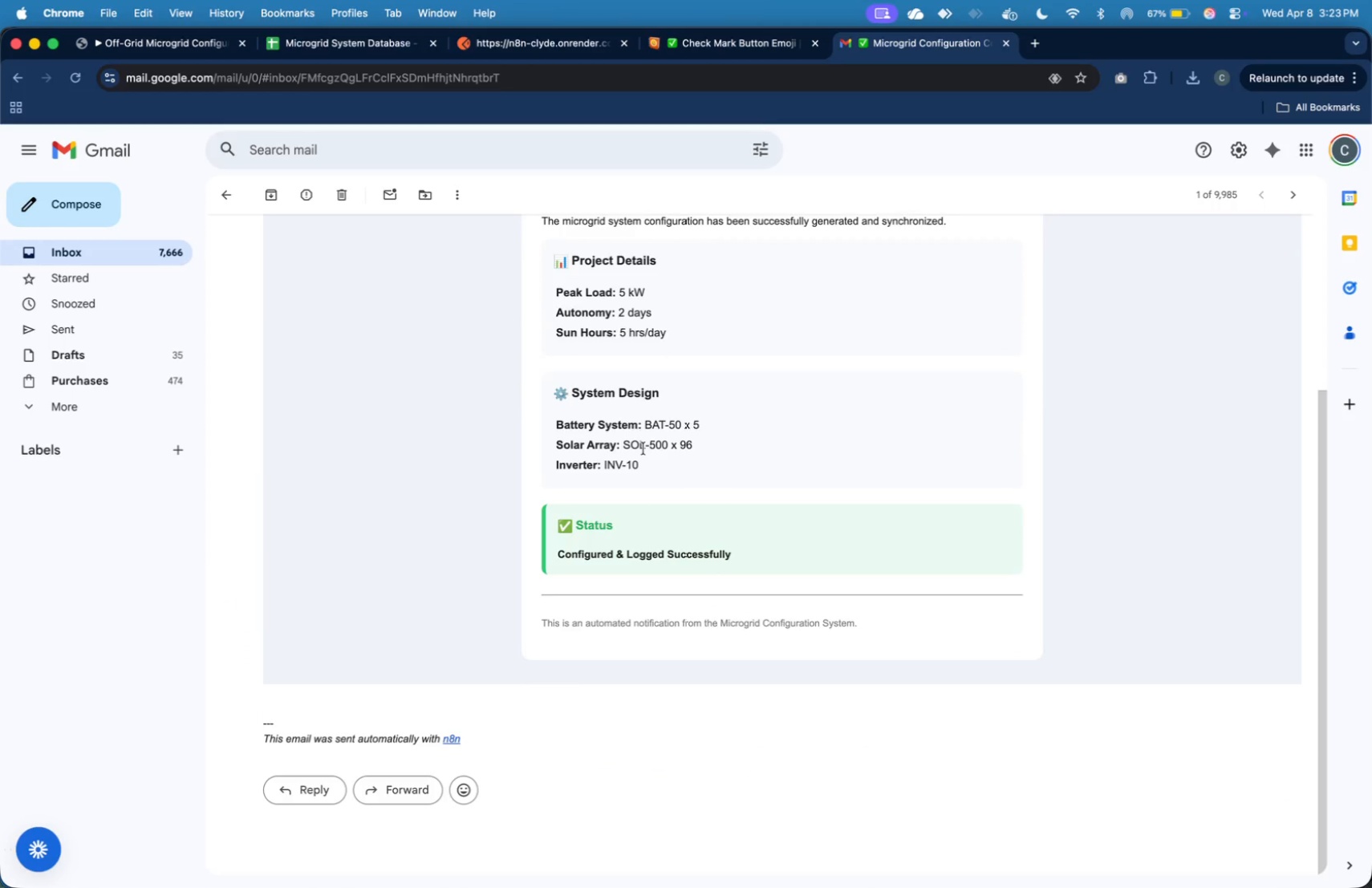 
scroll: coordinate [643, 448], scroll_direction: up, amount: 8.0
 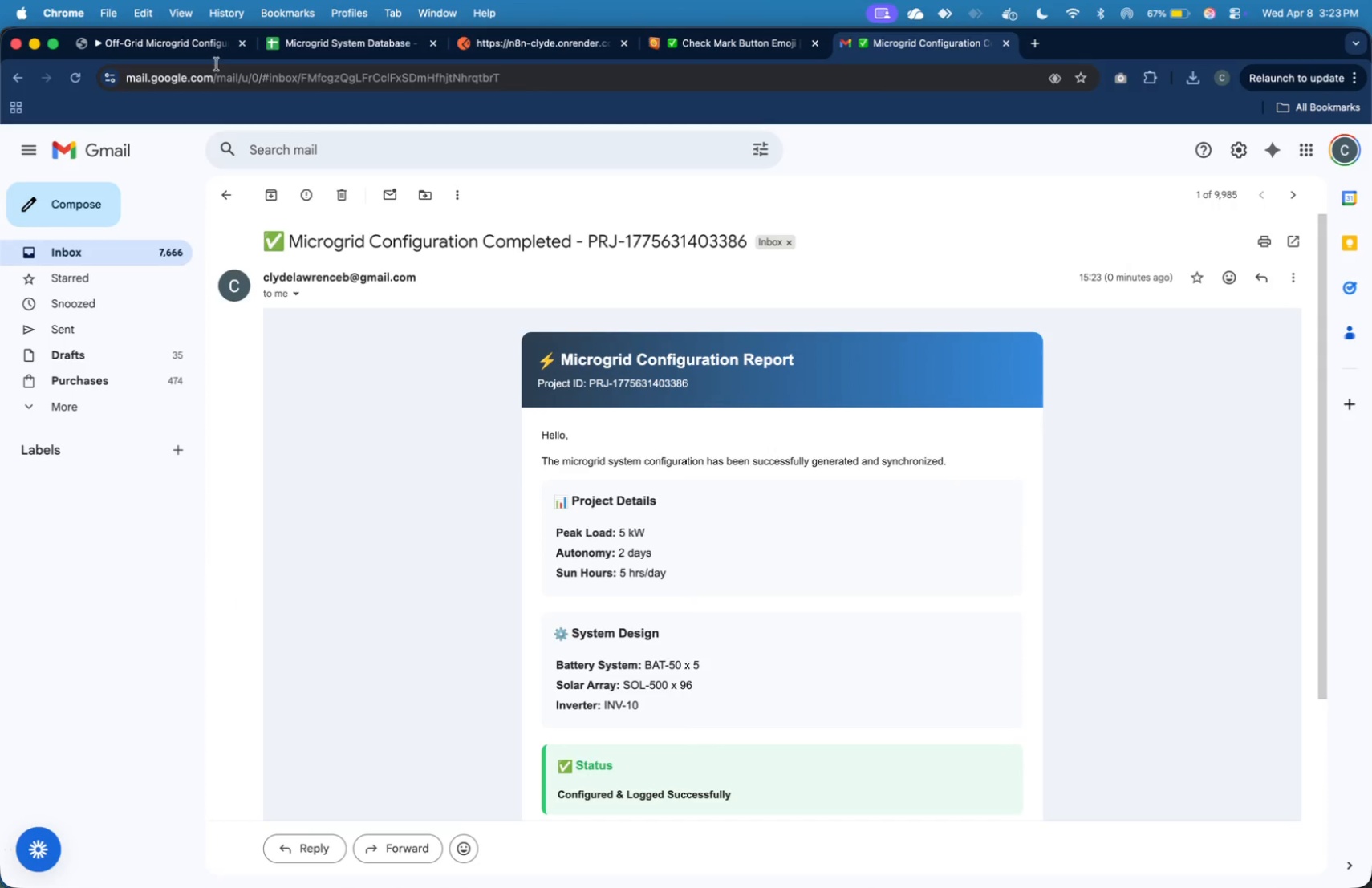 
left_click([206, 49])
 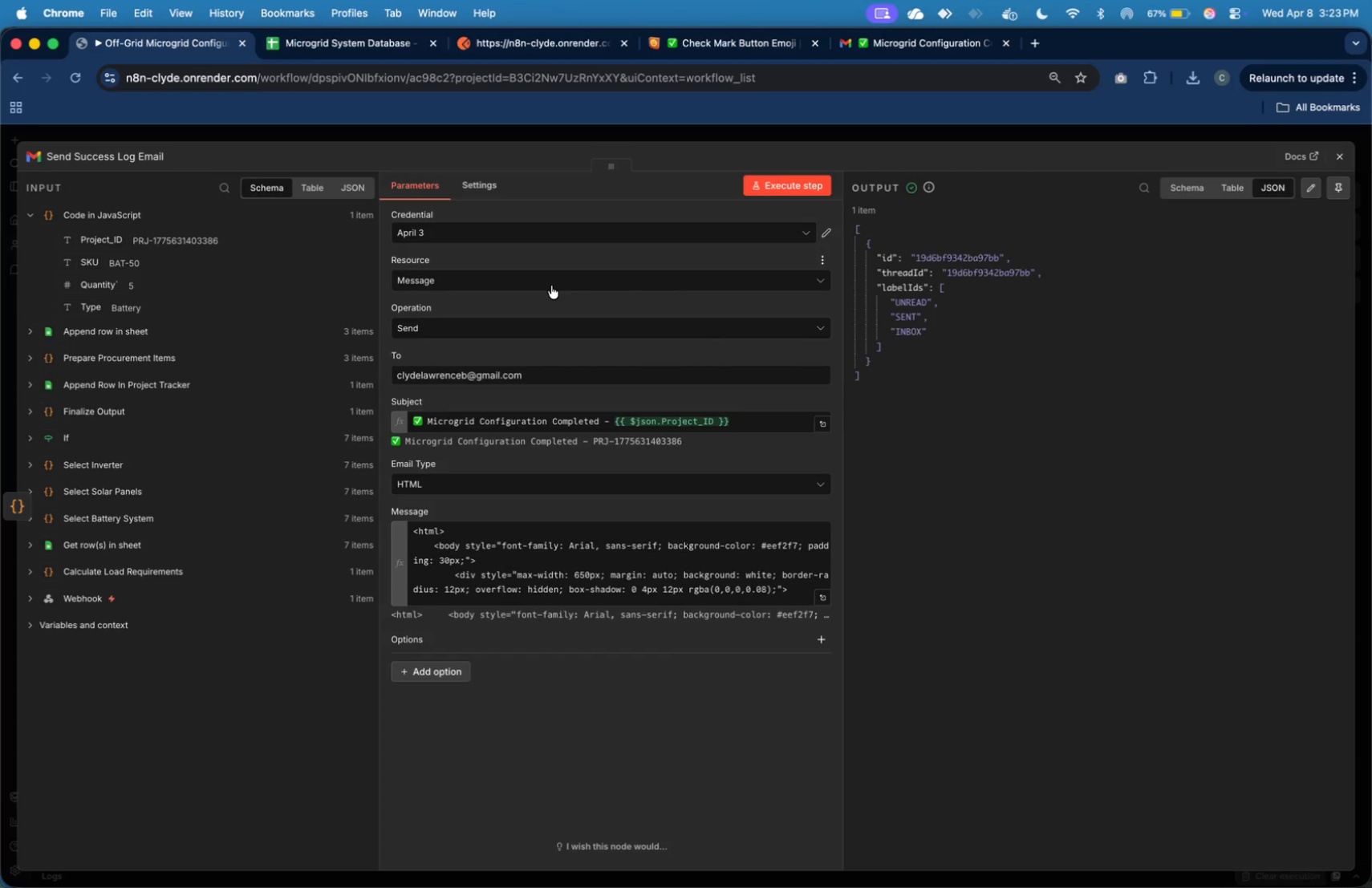 
key(Meta+Tab)
 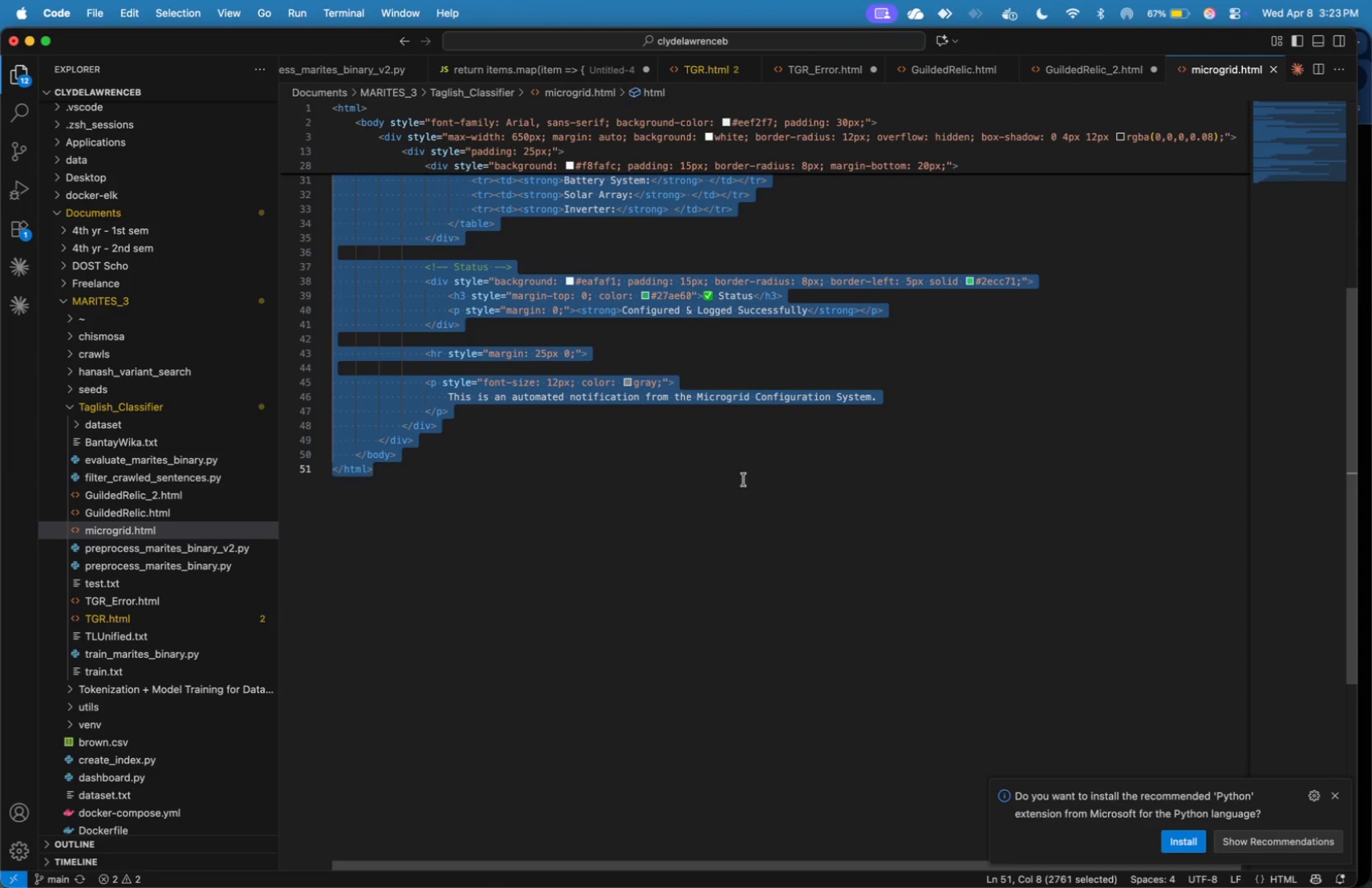 
left_click([790, 477])
 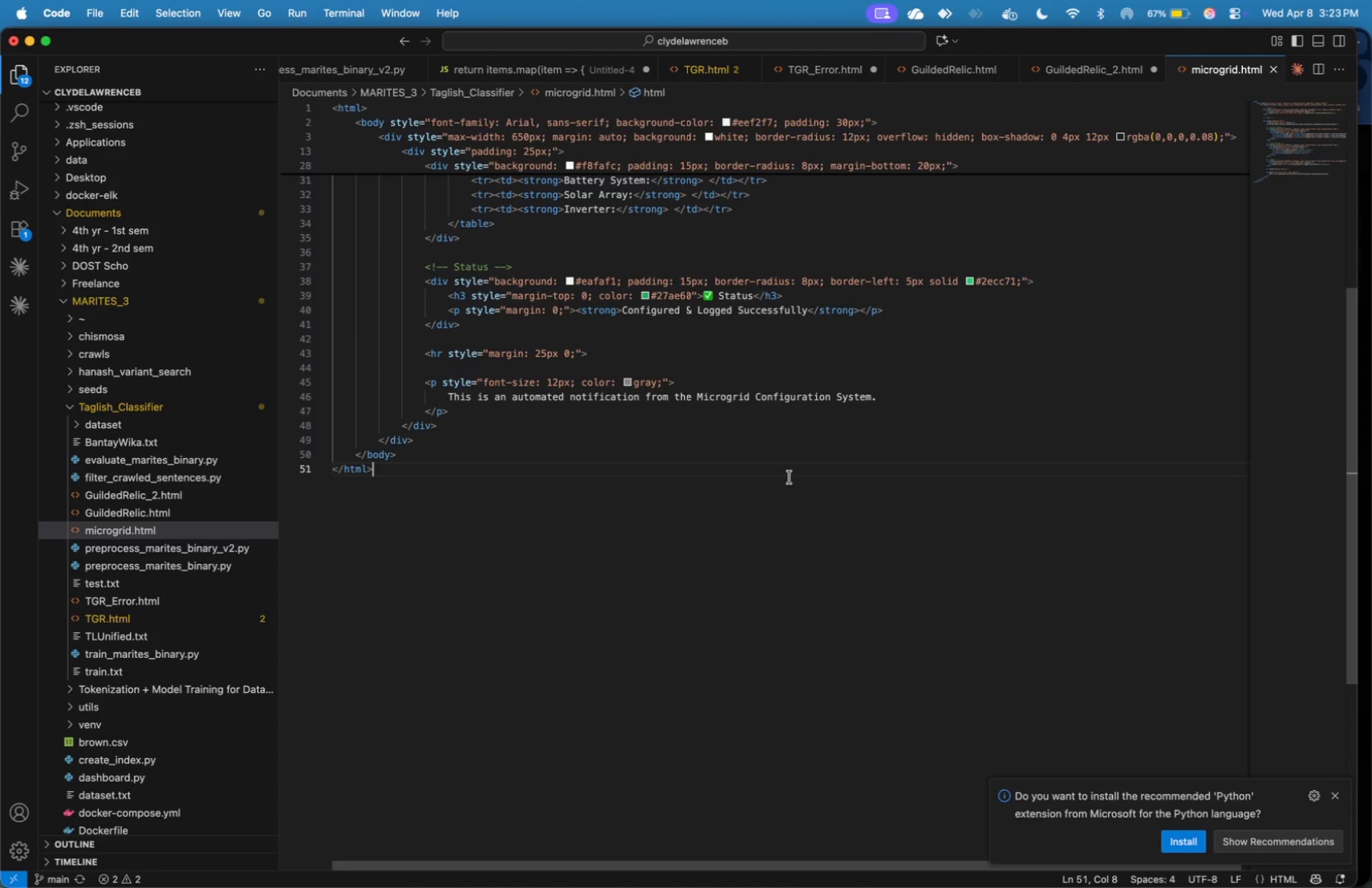 
key(Meta+N)
 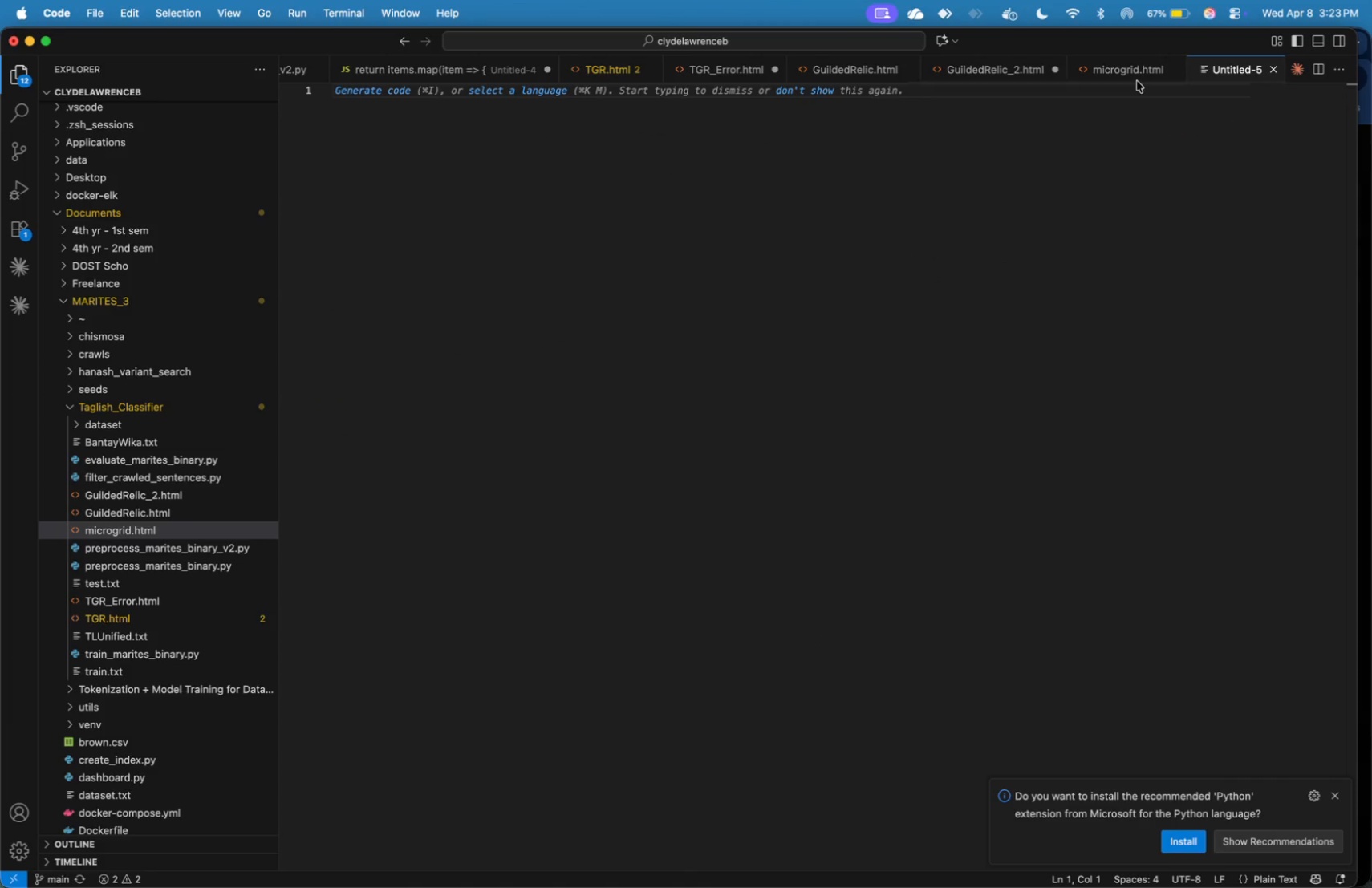 
left_click([1110, 180])
 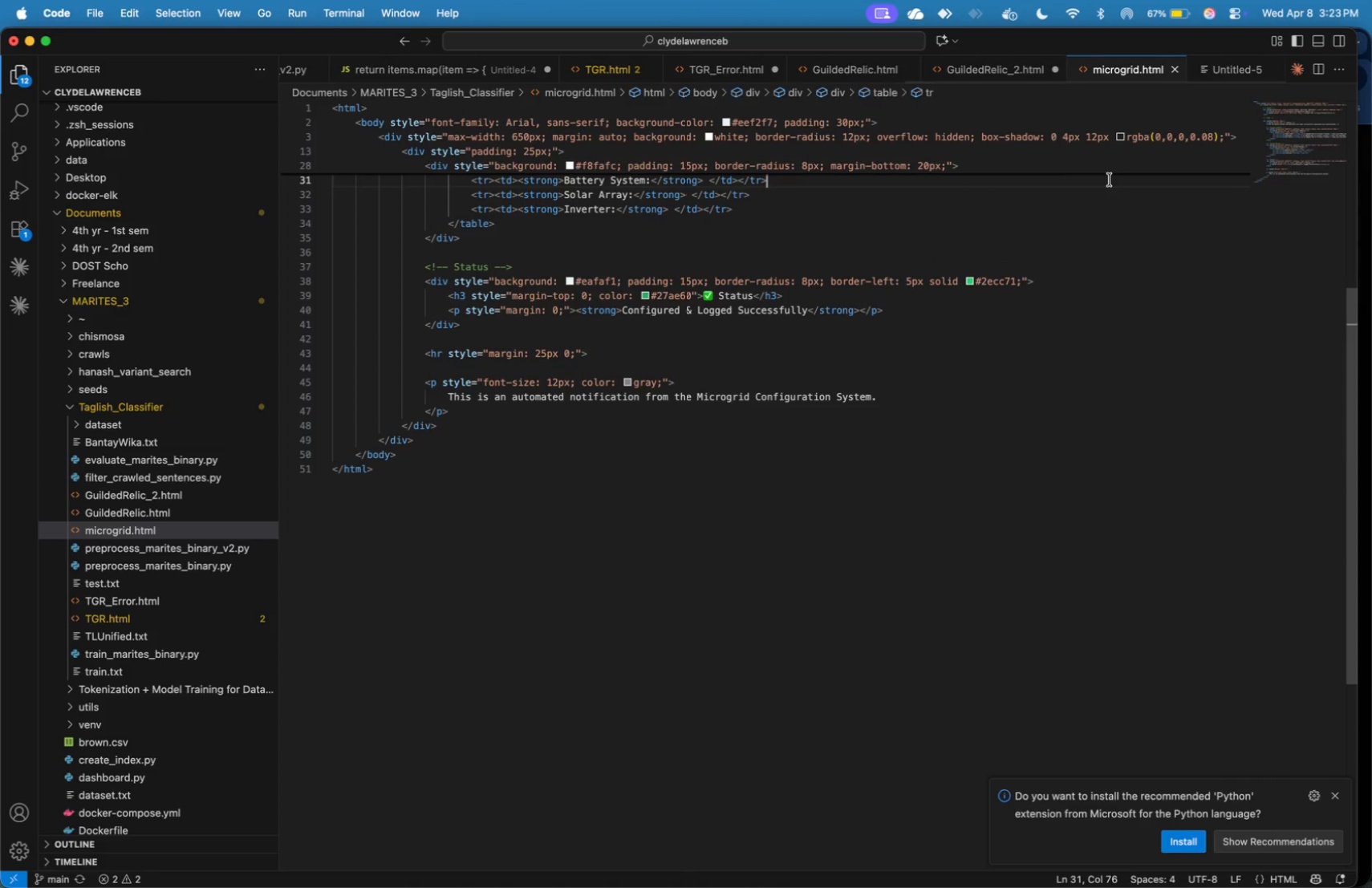 
key(Meta+A)
 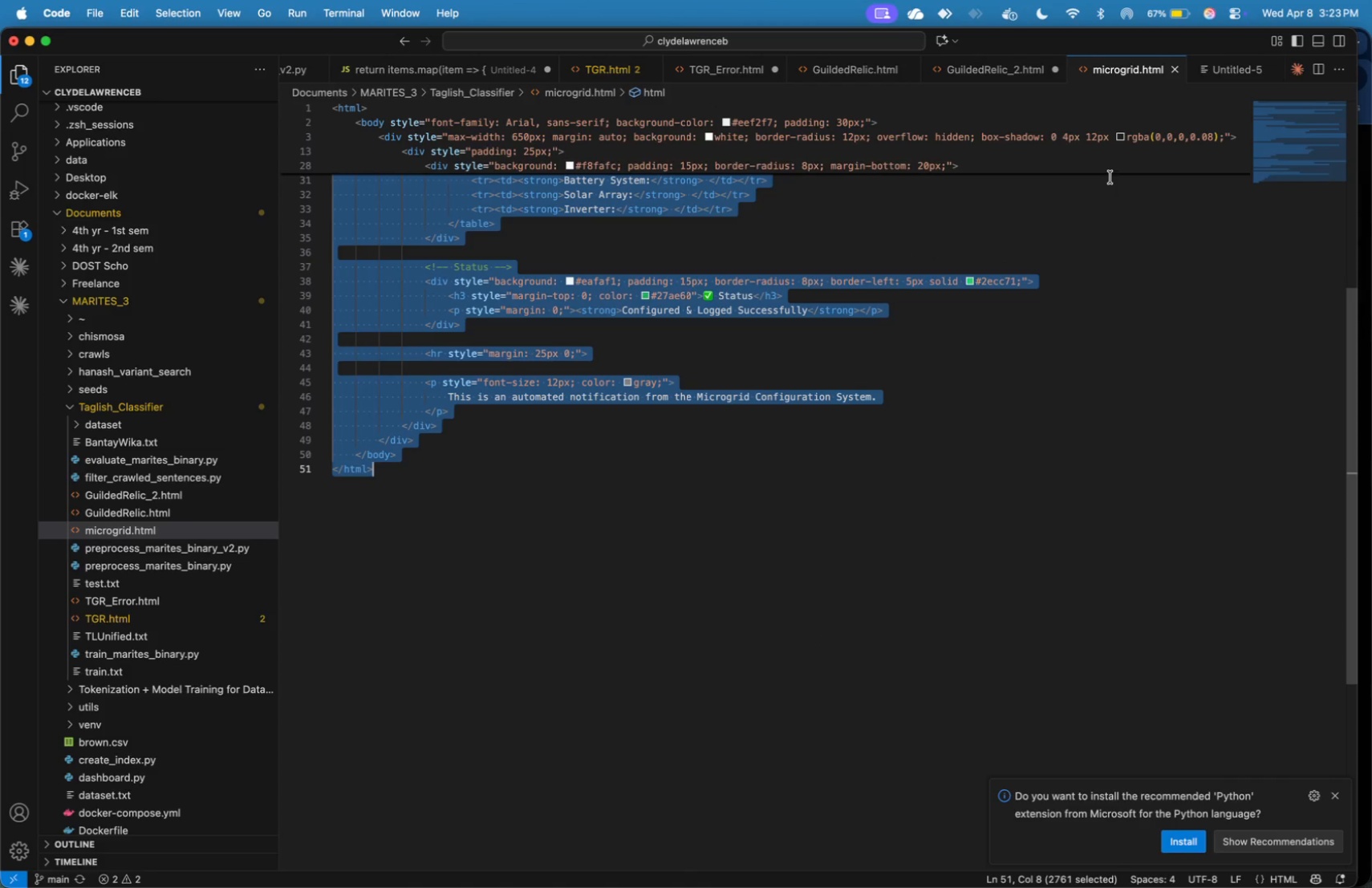 
key(Meta+C)
 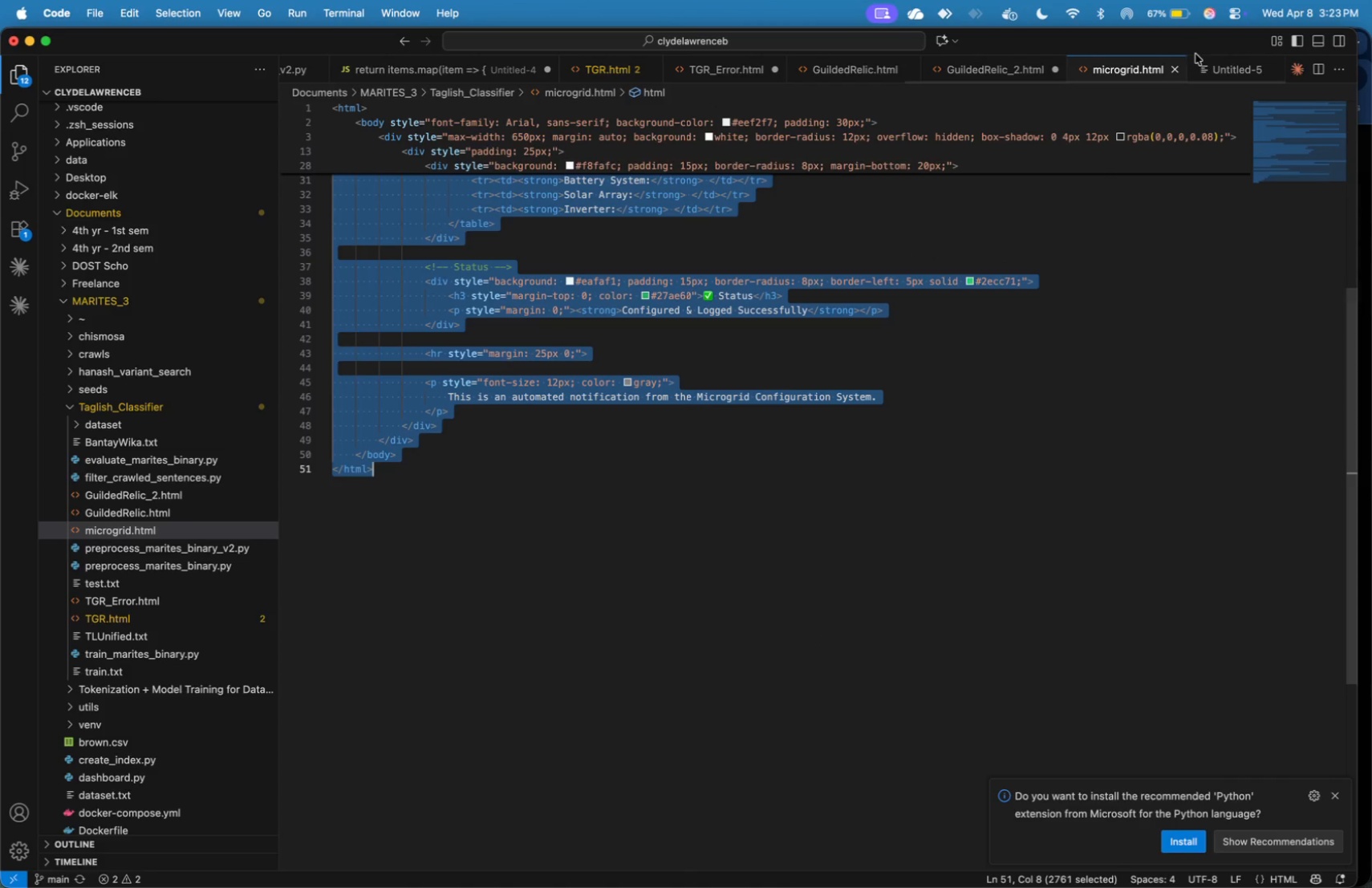 
left_click([1218, 61])
 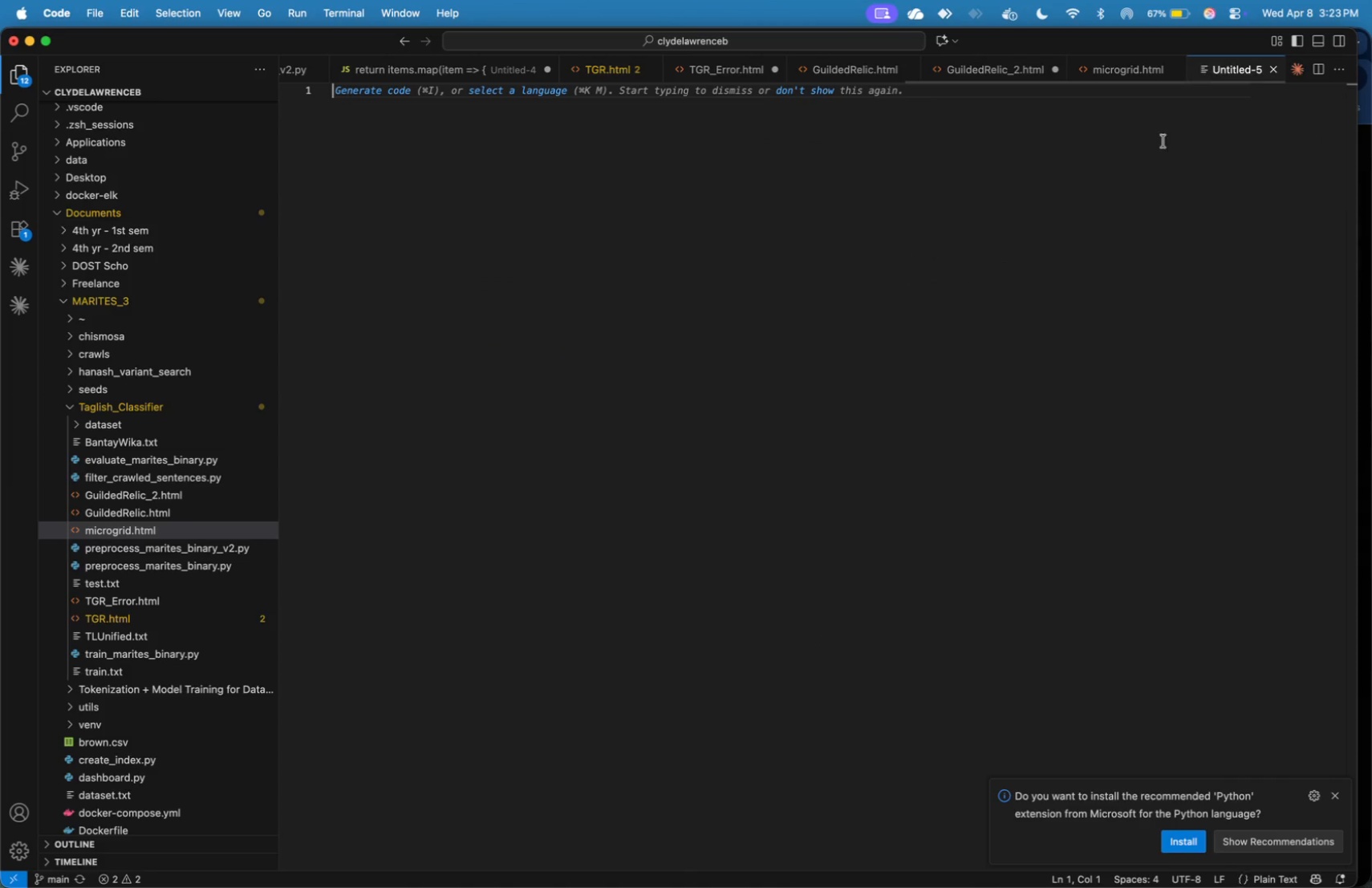 
left_click([1155, 164])
 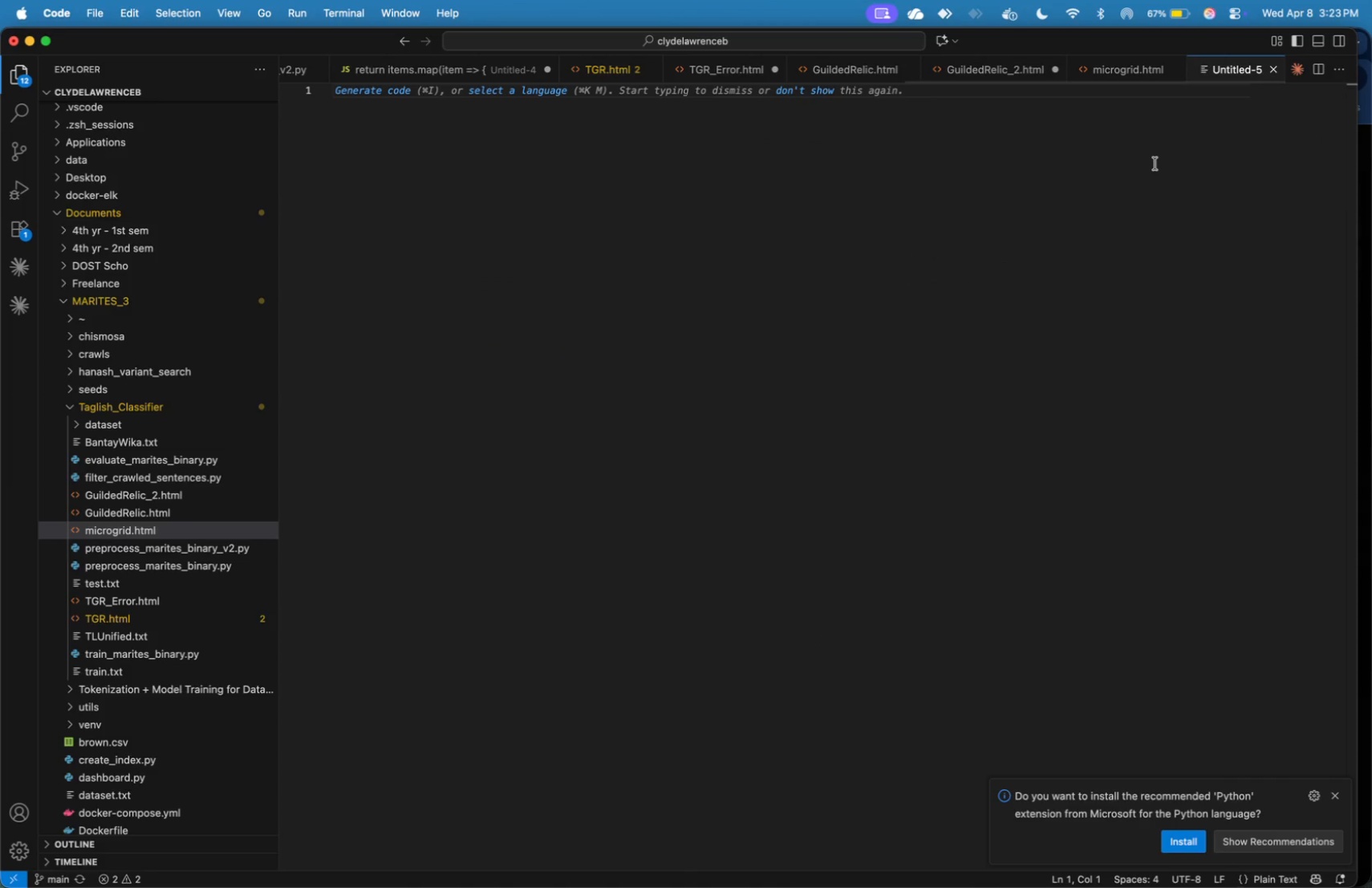 
key(Meta+V)
 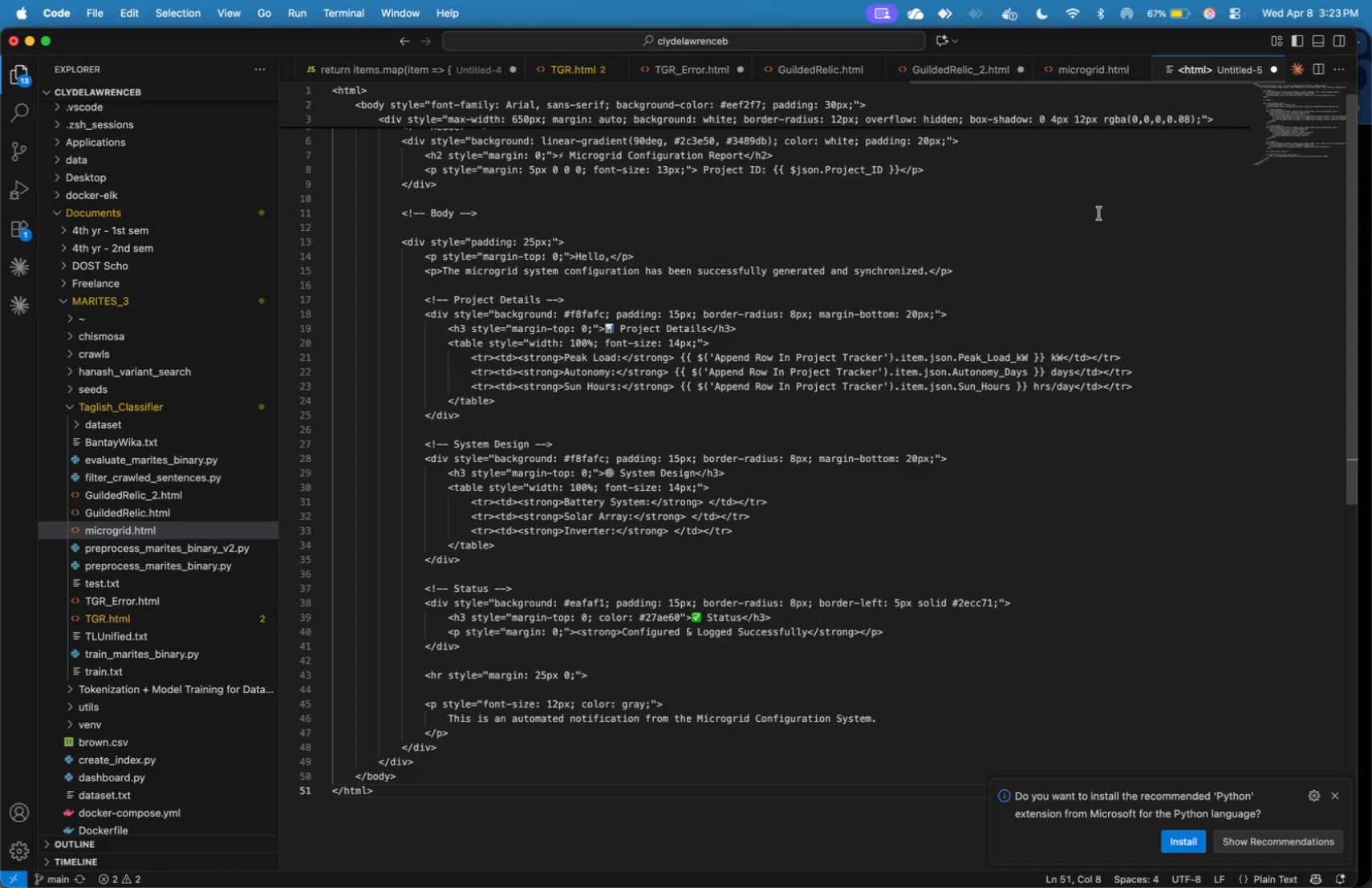 
scroll: coordinate [1099, 214], scroll_direction: up, amount: 61.0
 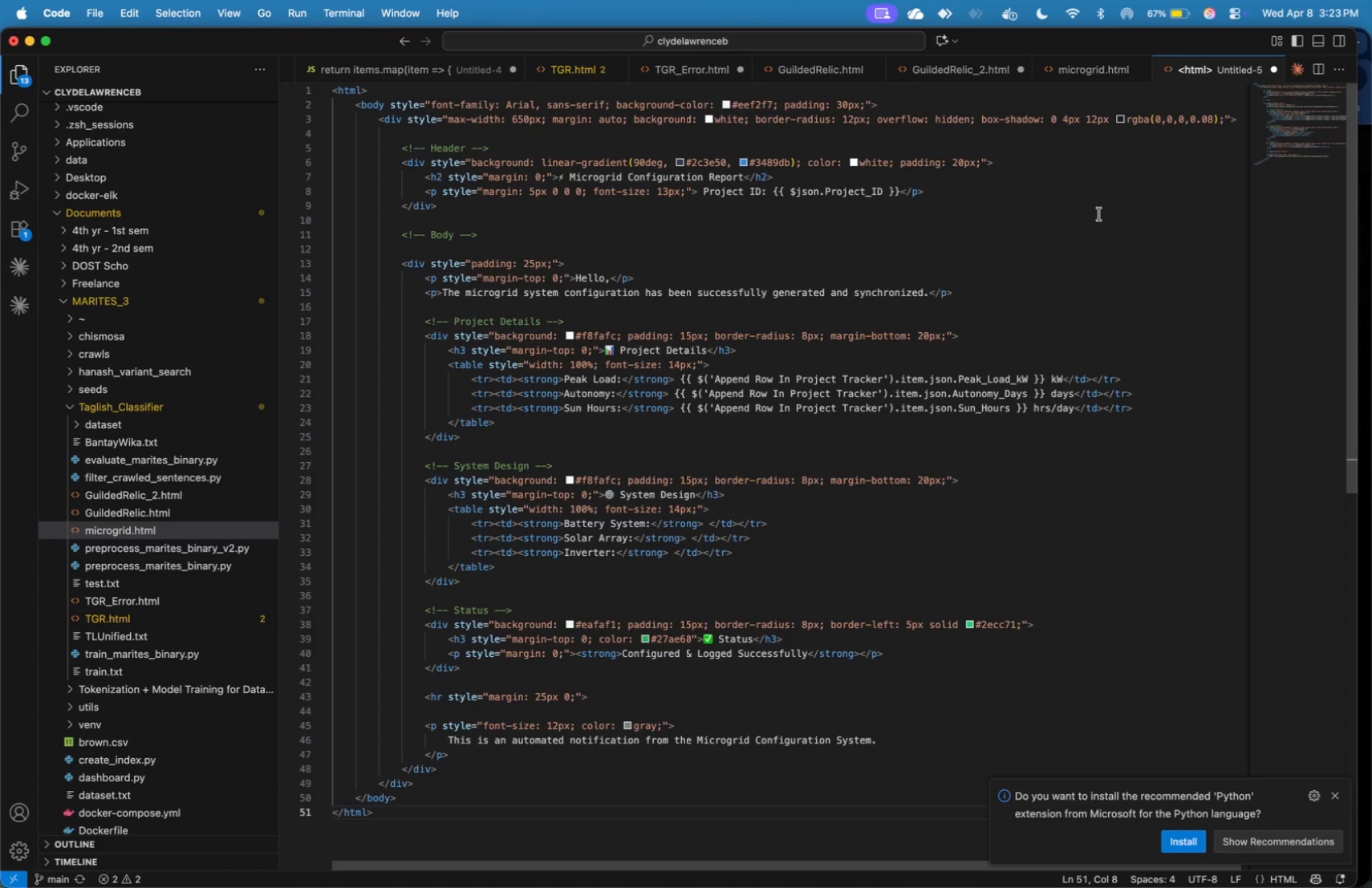 
key(Meta+CommandLeft)
 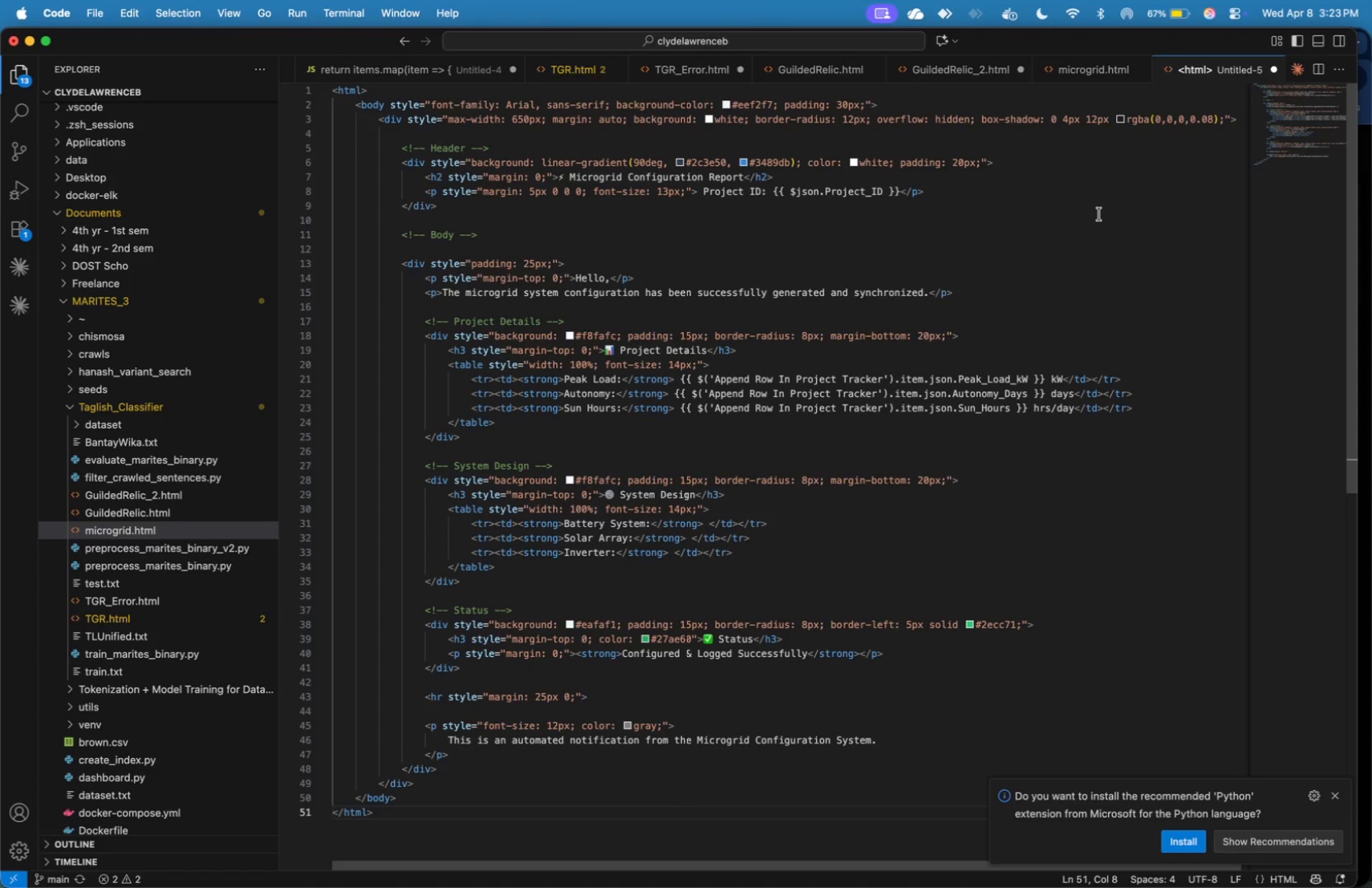 
key(Meta+S)
 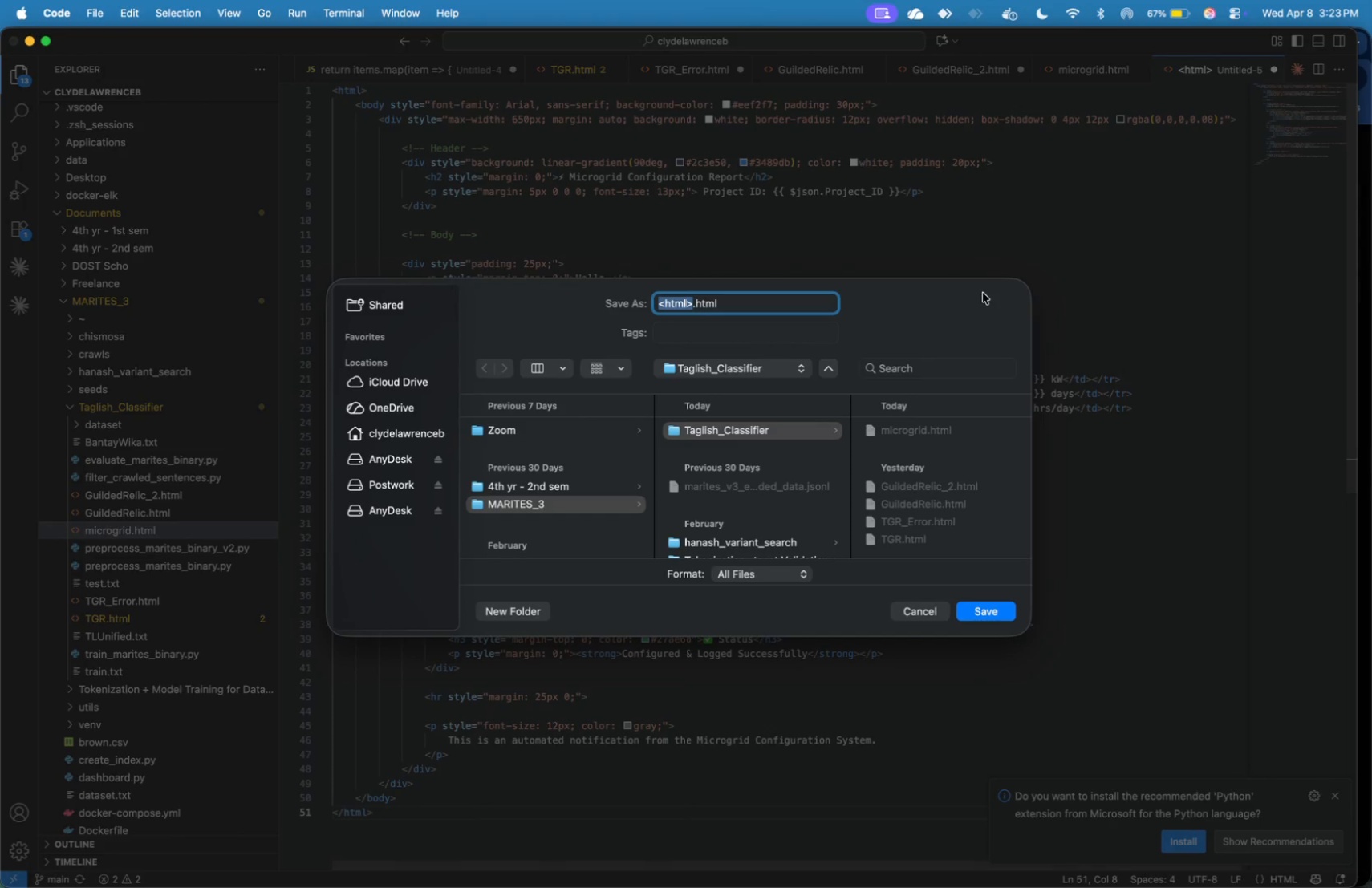 
type(mir=c)
key(Backspace)
key(Backspace)
key(Backspace)
type( )
key(Backspace)
type(crogrid_error)
 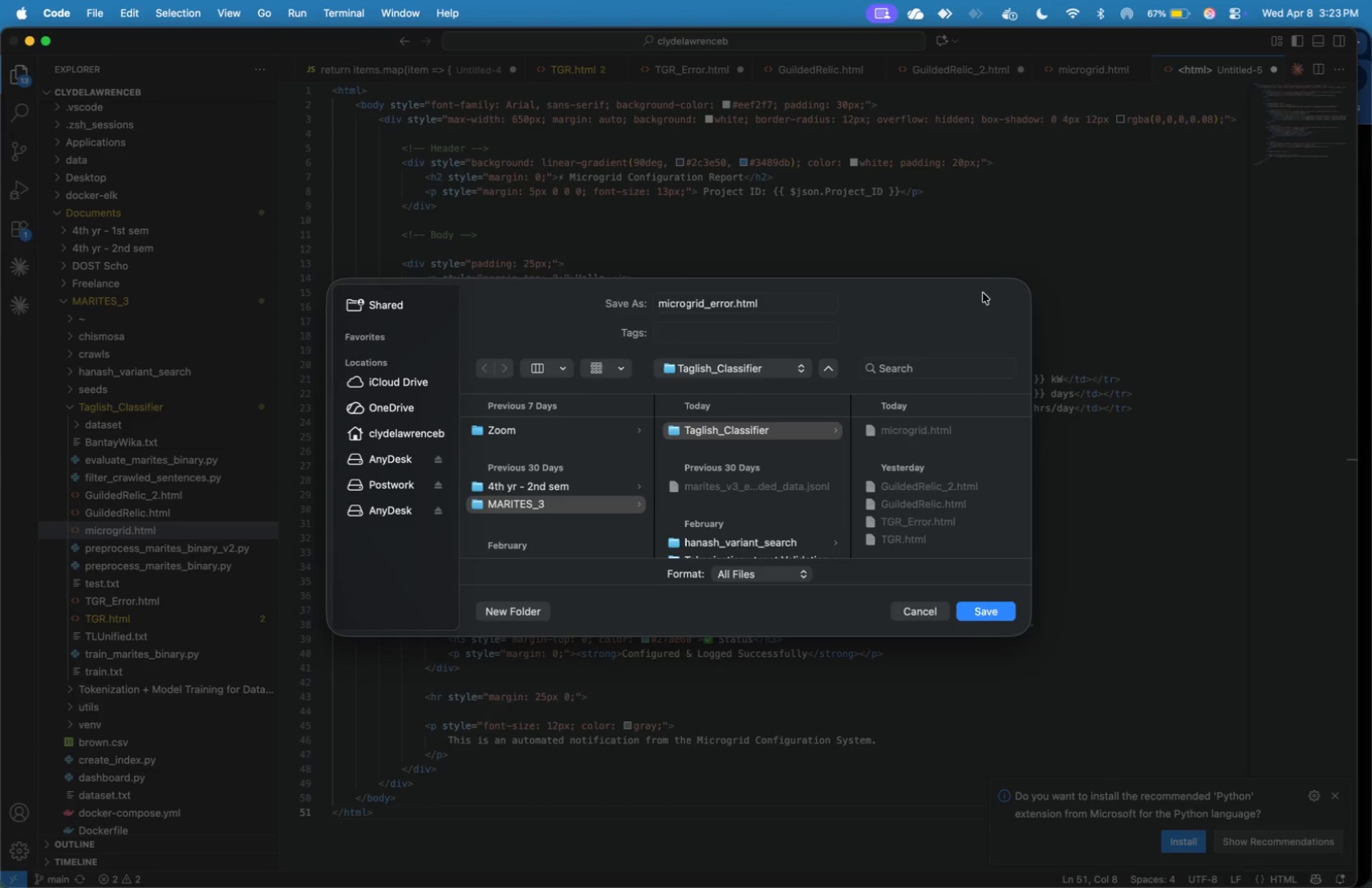 
 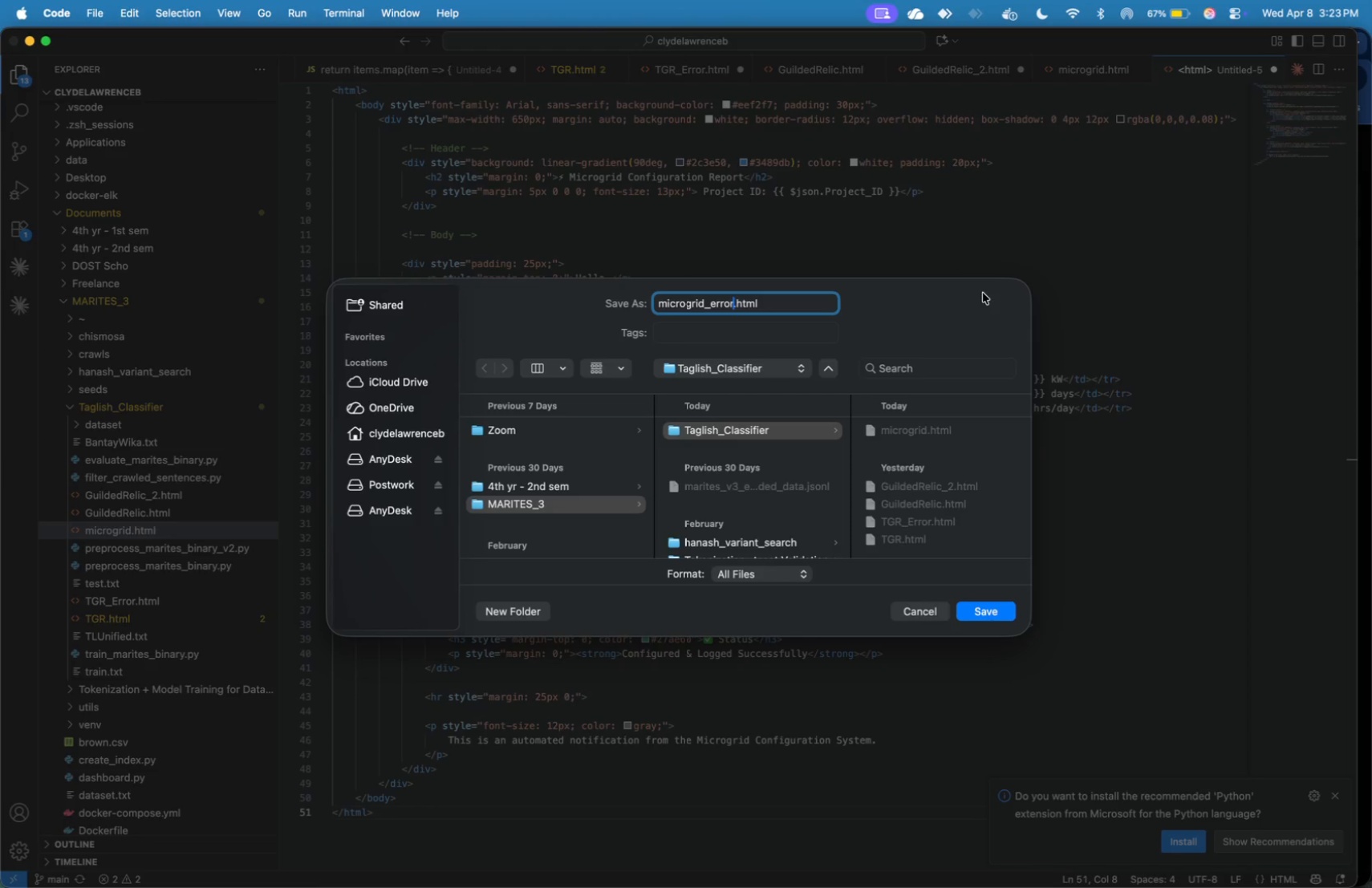 
key(Enter)
 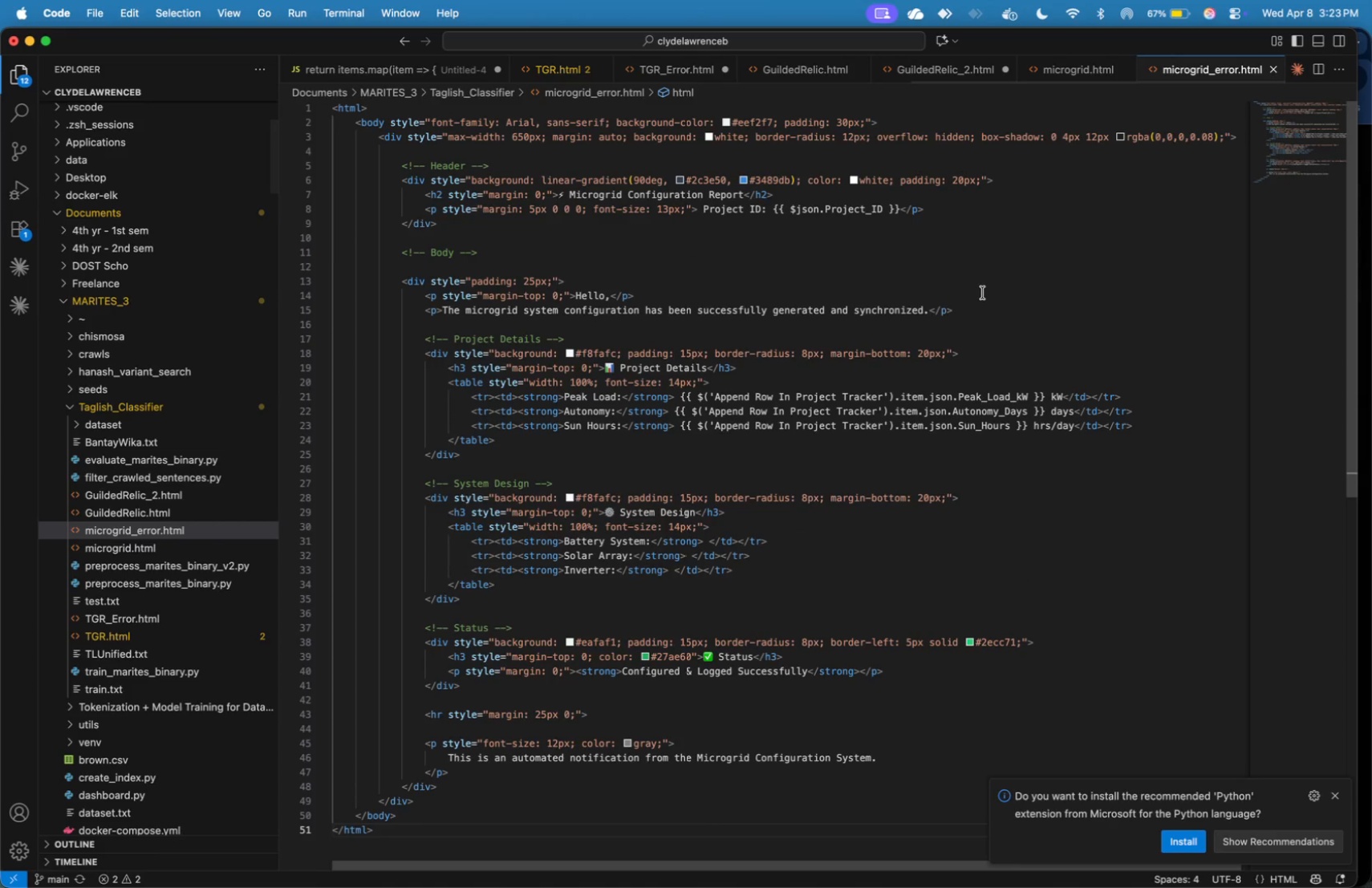 
left_click([848, 211])
 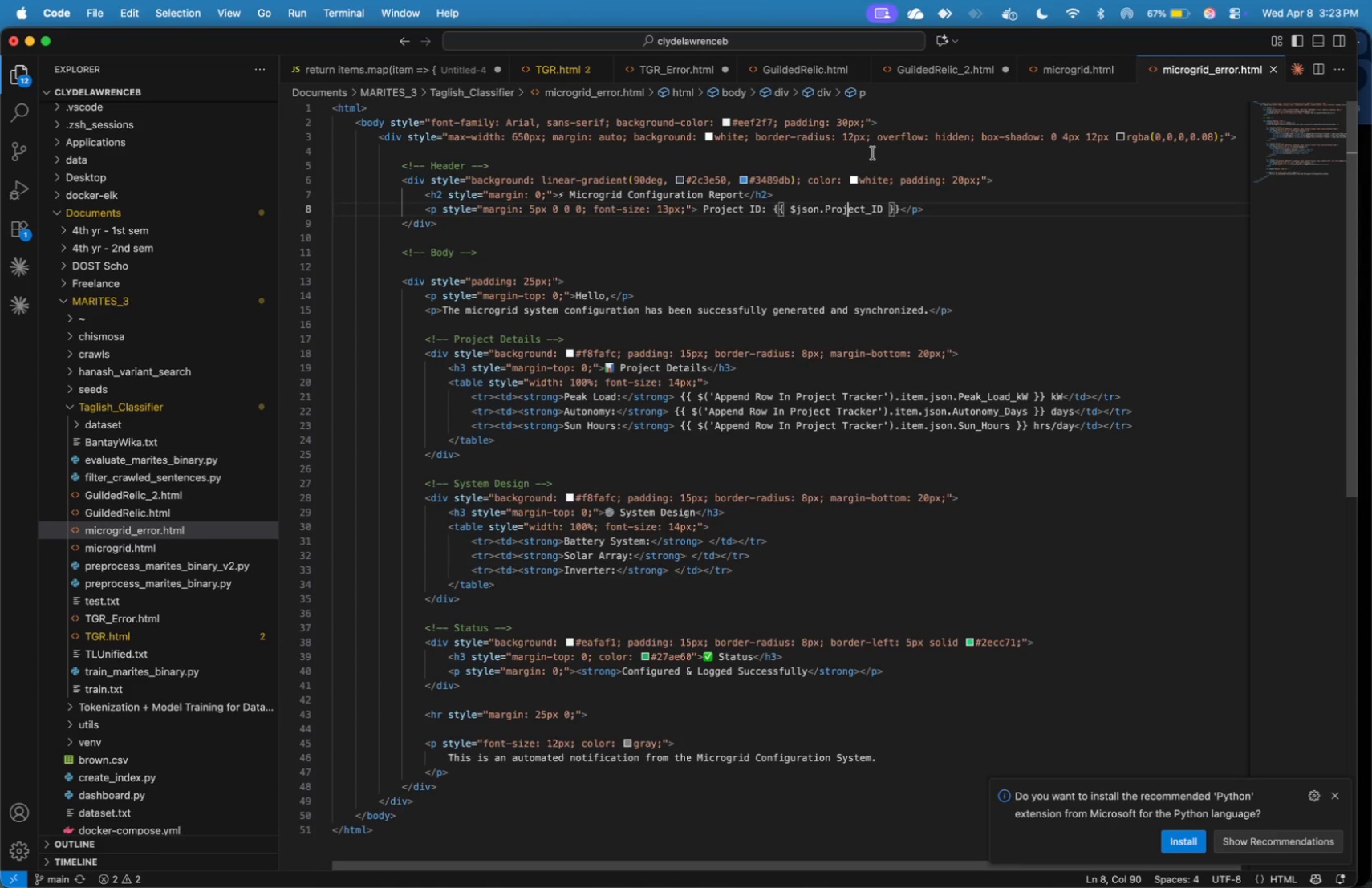 
scroll: coordinate [983, 293], scroll_direction: up, amount: 19.0
 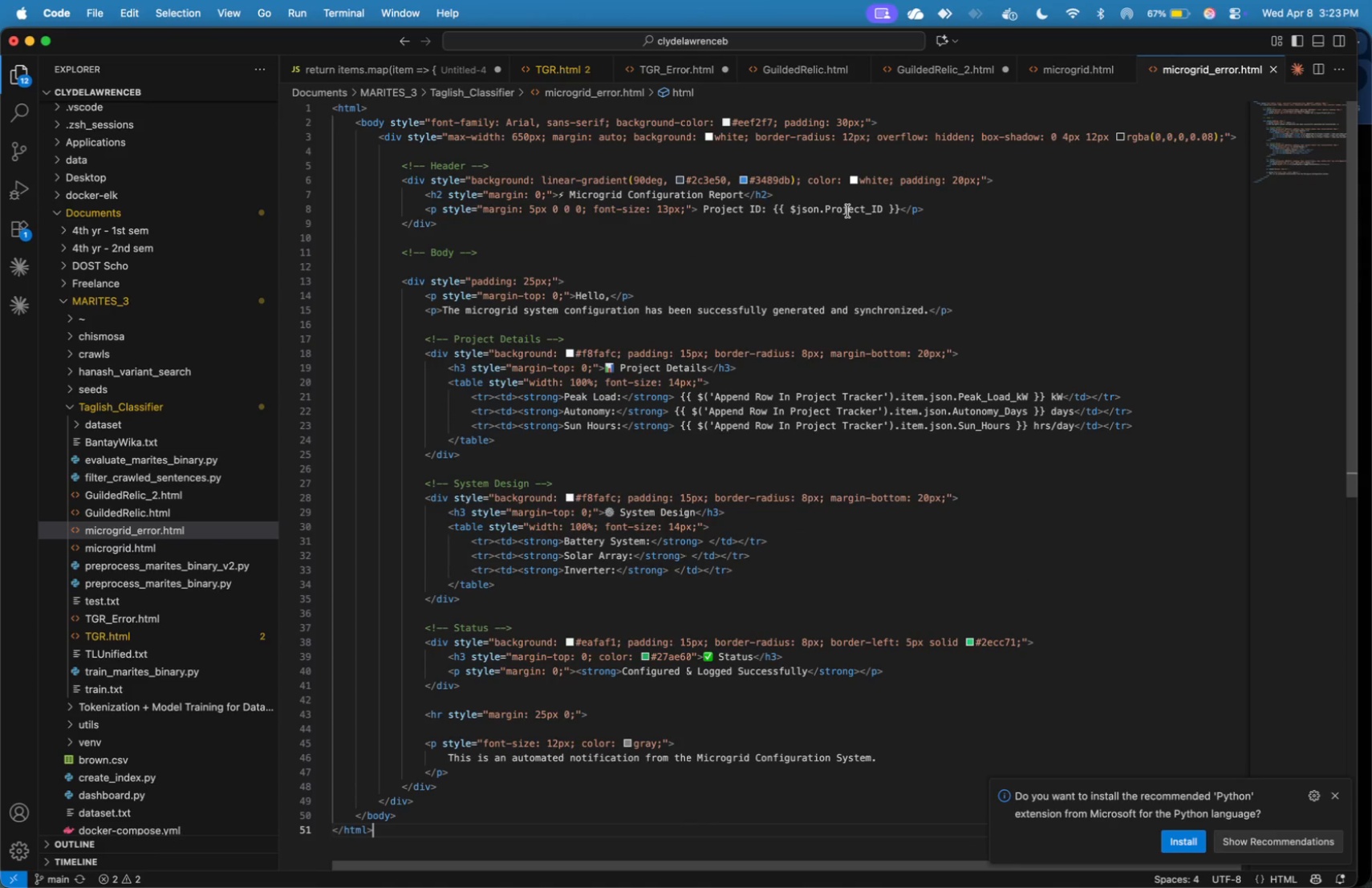 
left_click([873, 153])
 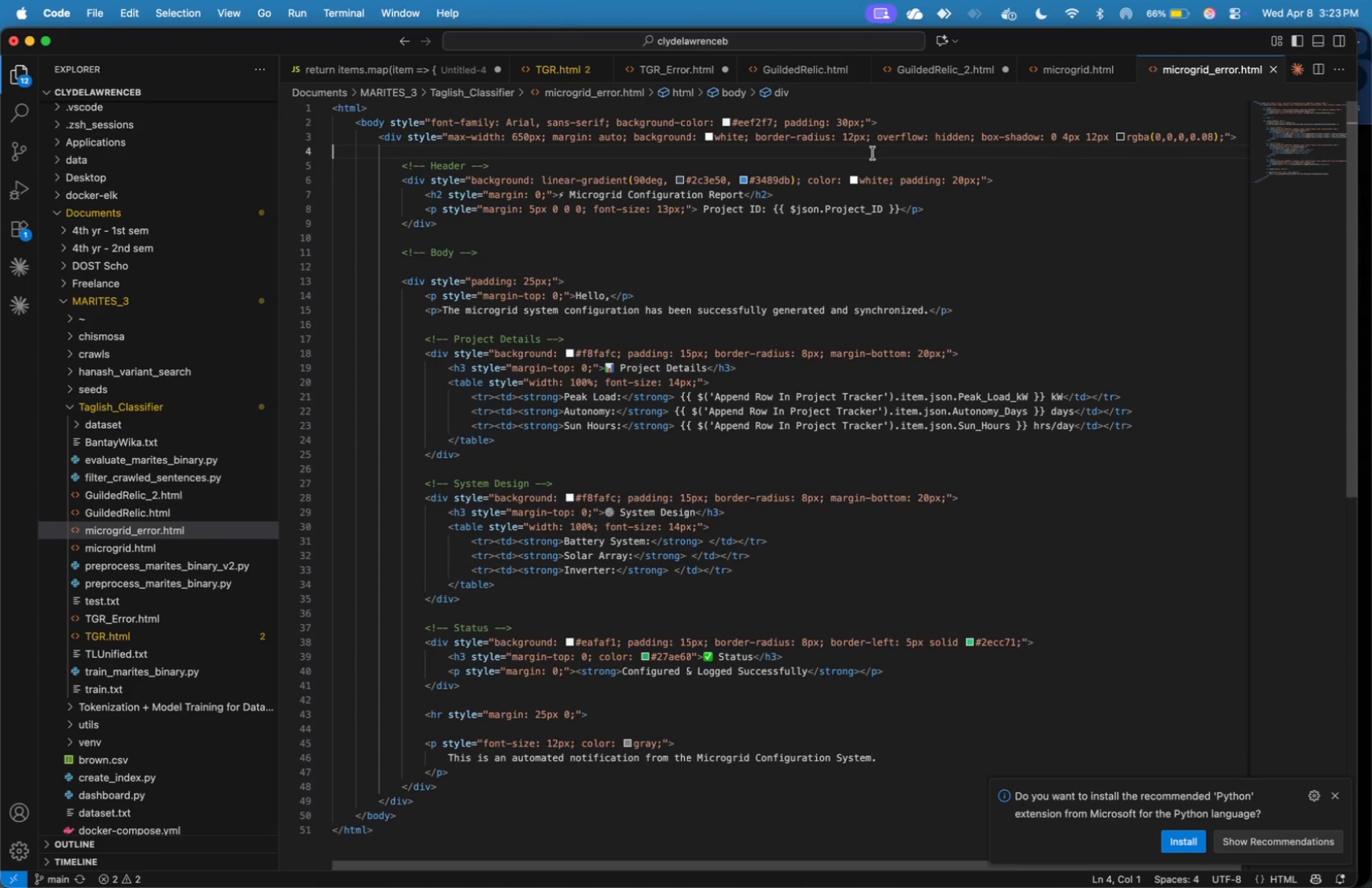 
wait(6.54)
 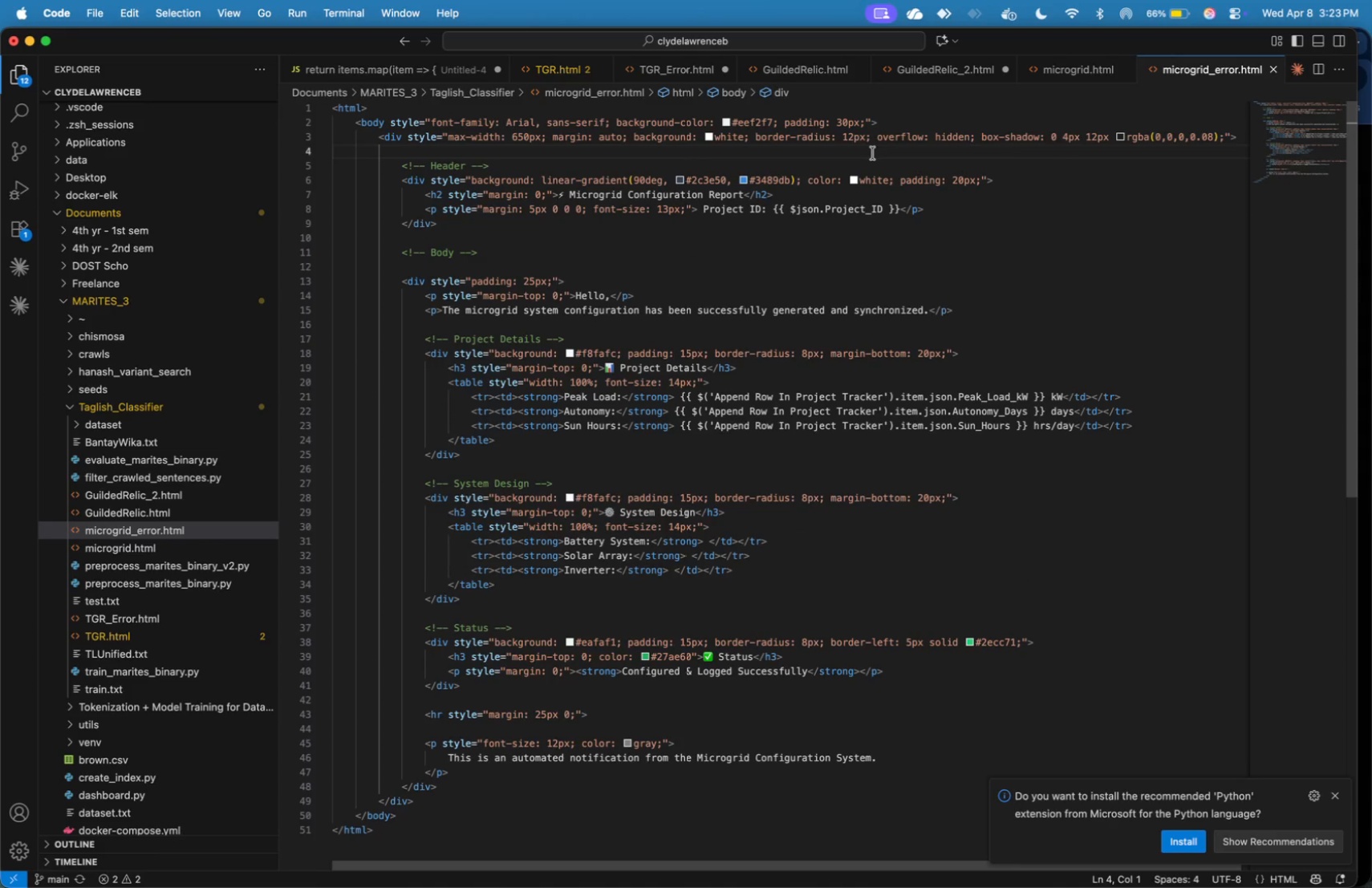 
key(Meta+Tab)
 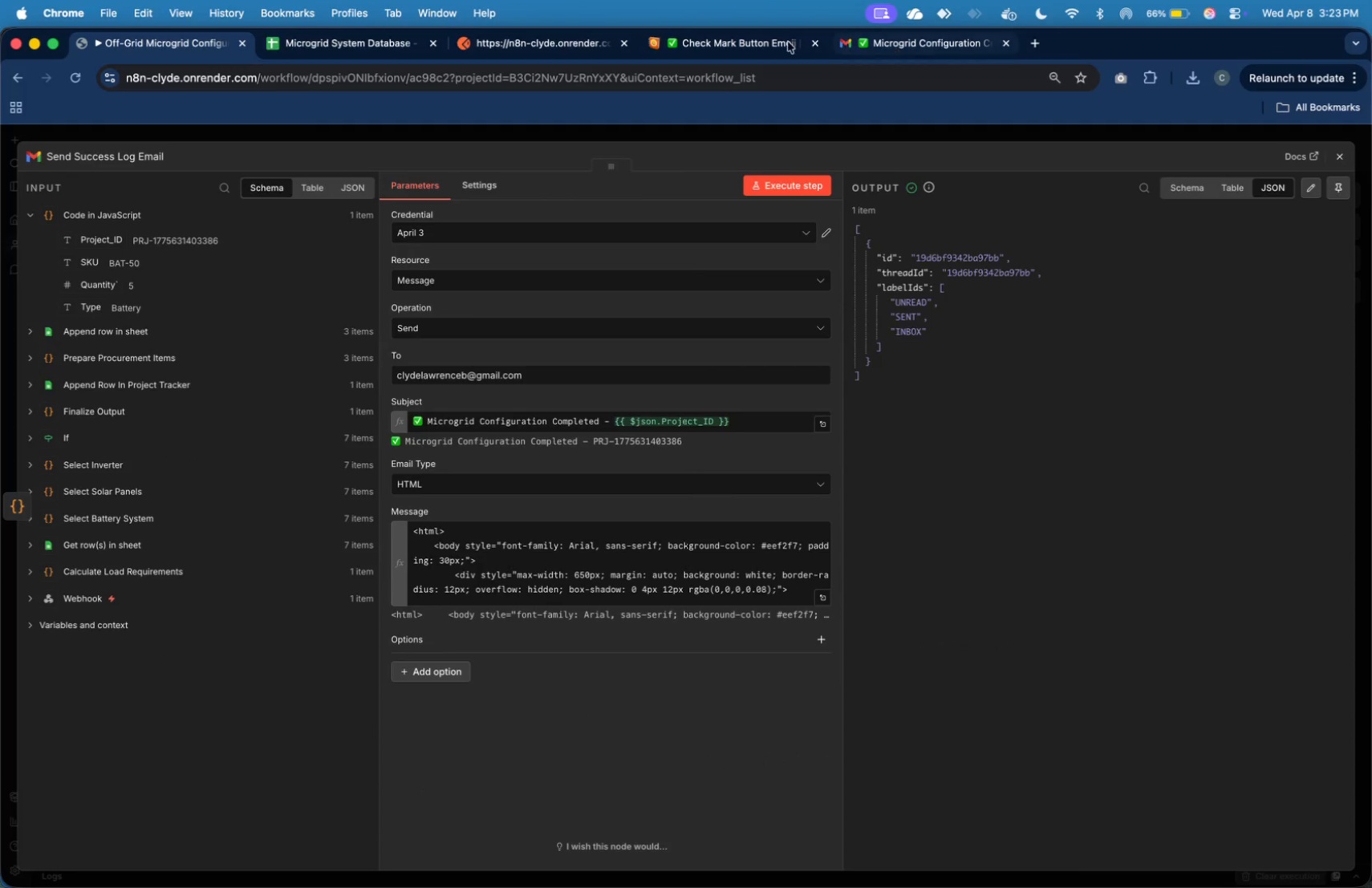 
left_click([750, 49])
 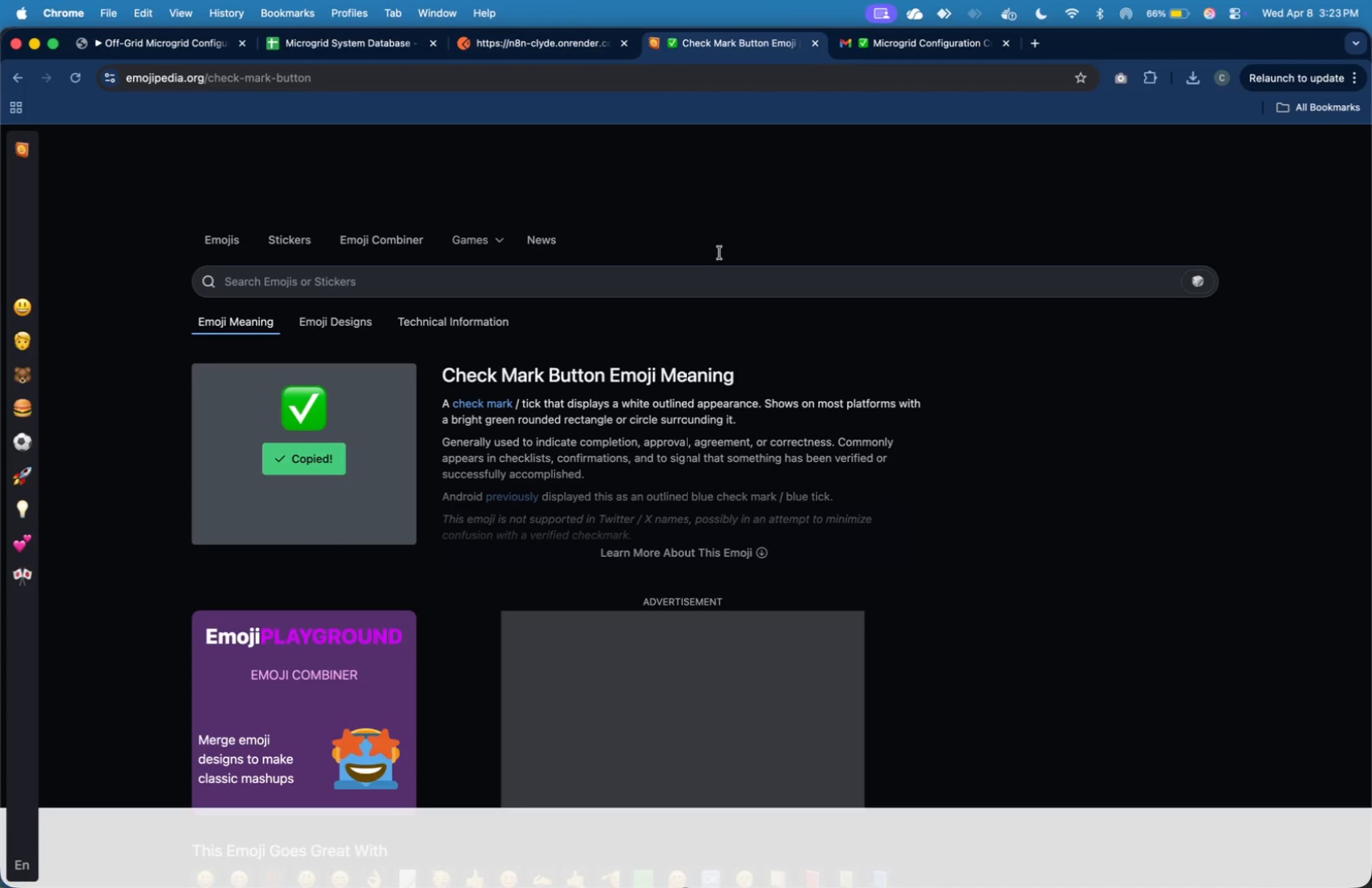 
left_click([730, 278])
 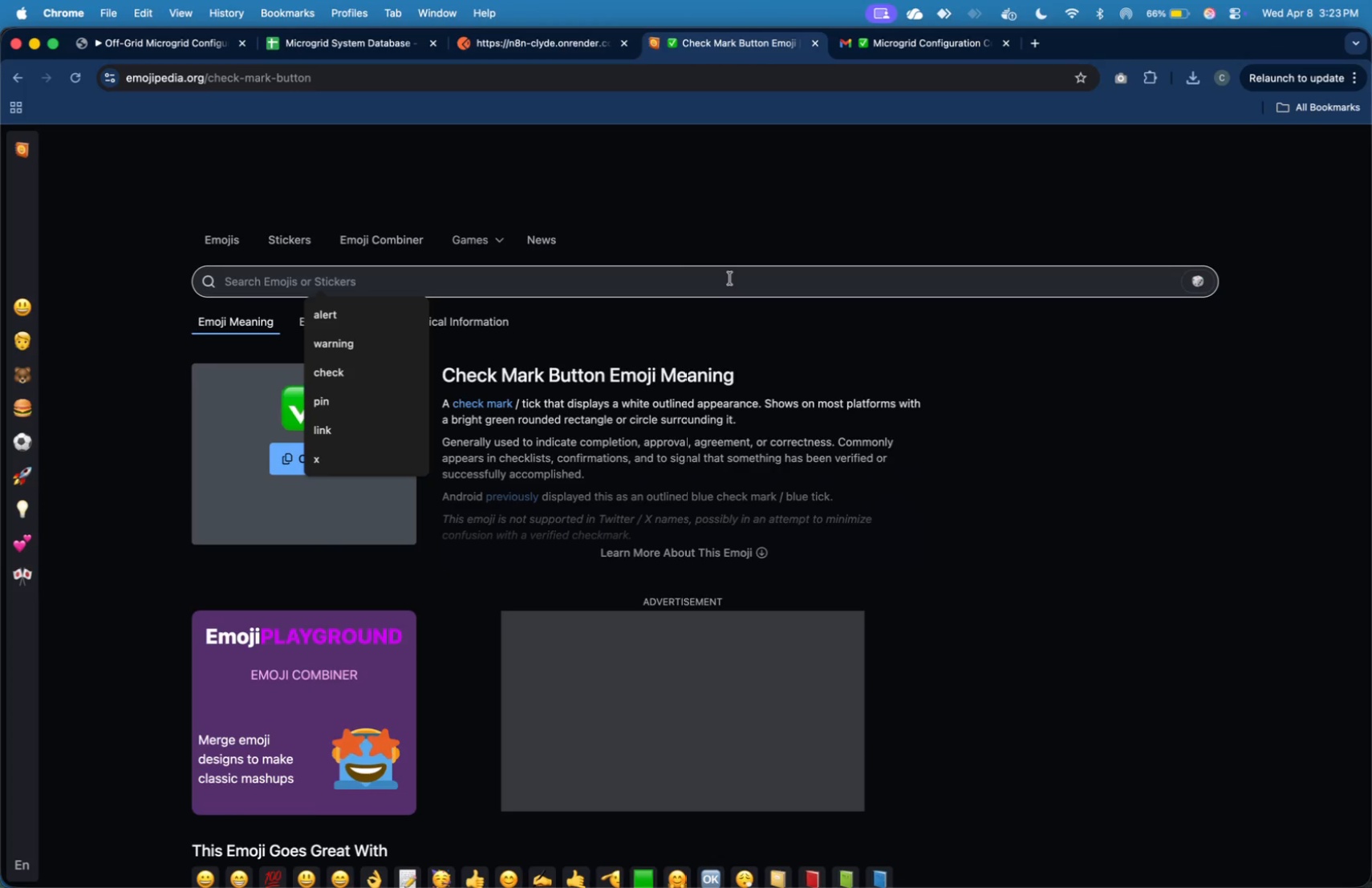 
type(cross)
 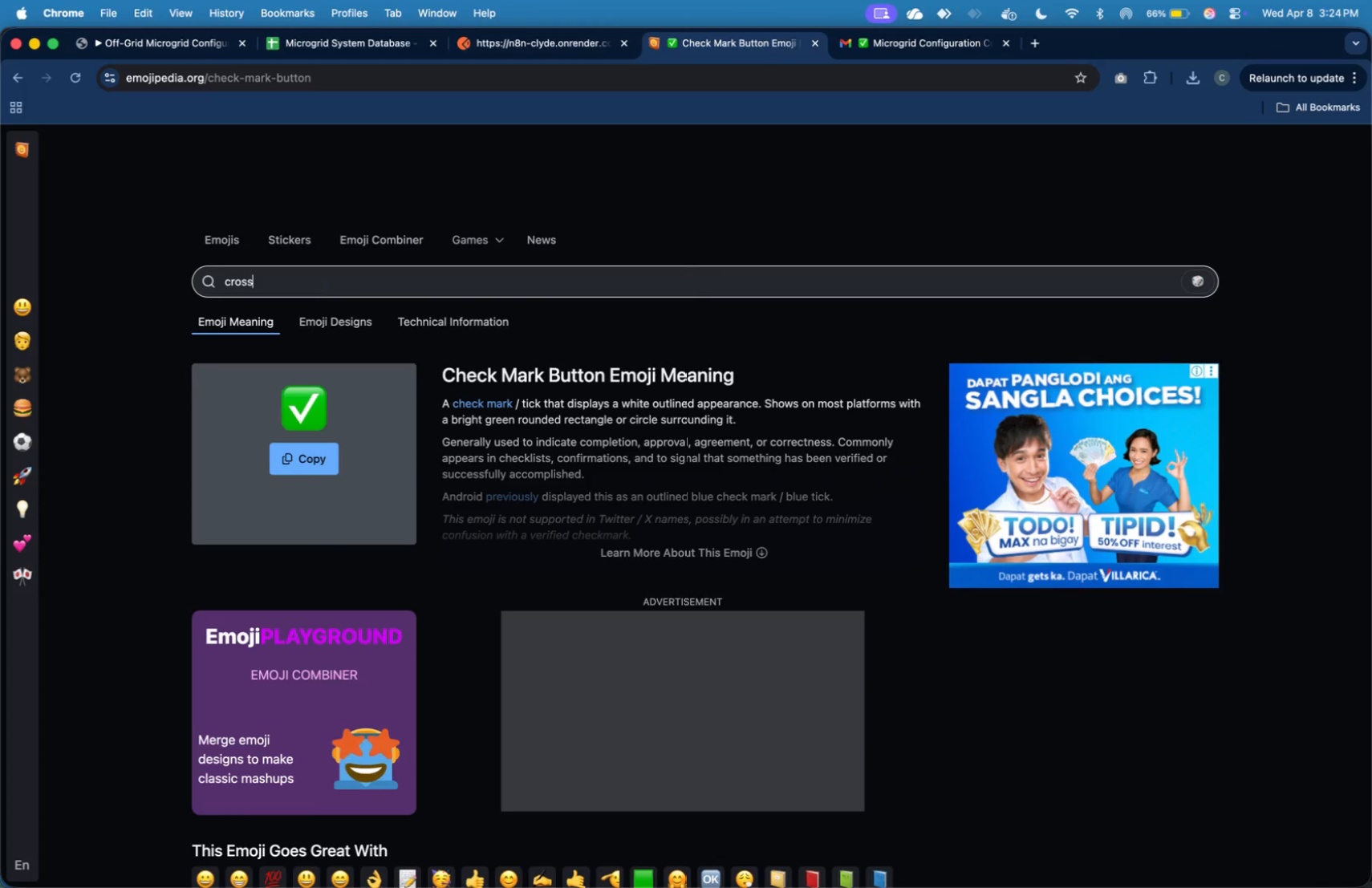 
key(Enter)
 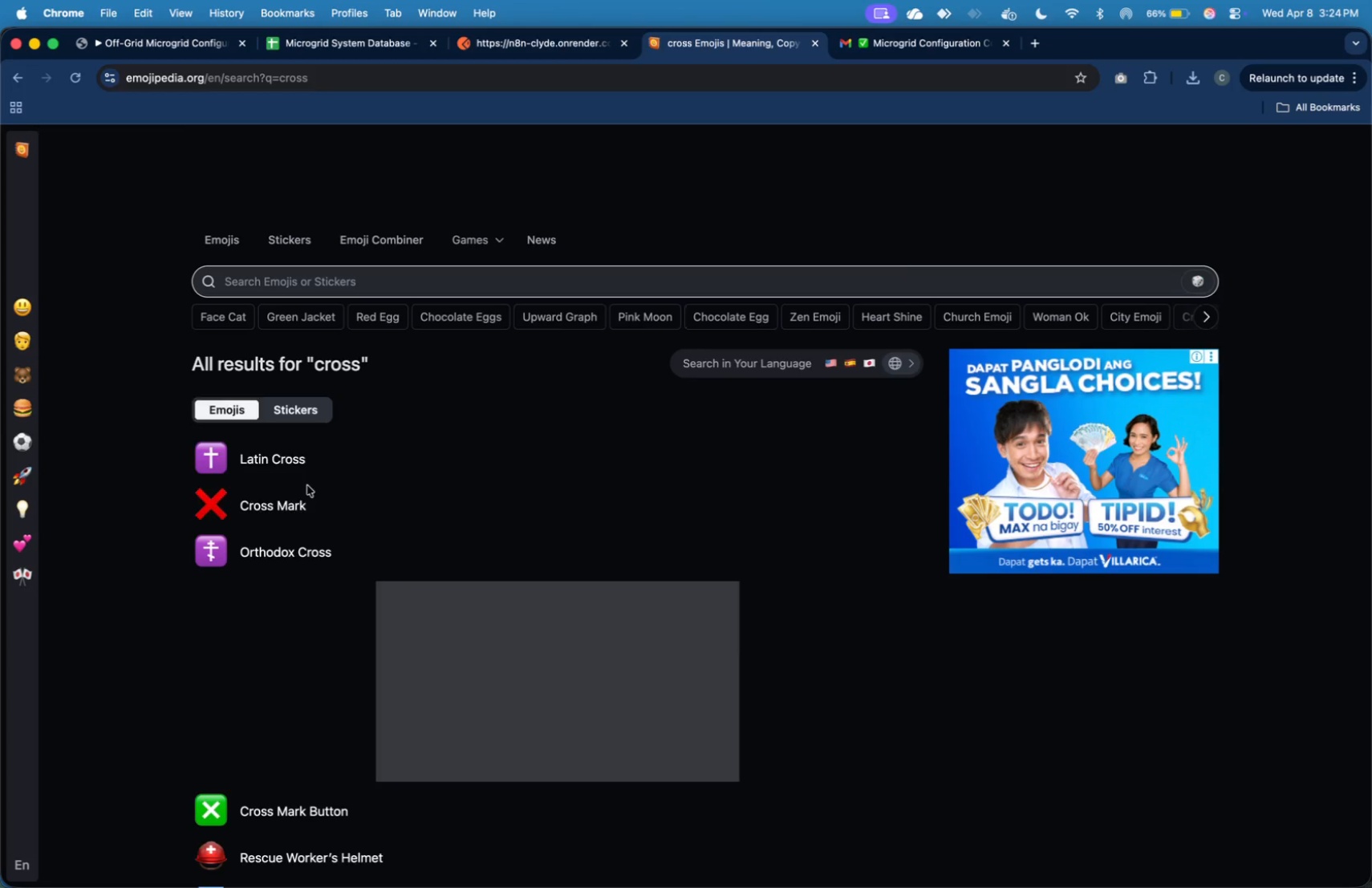 
wait(7.27)
 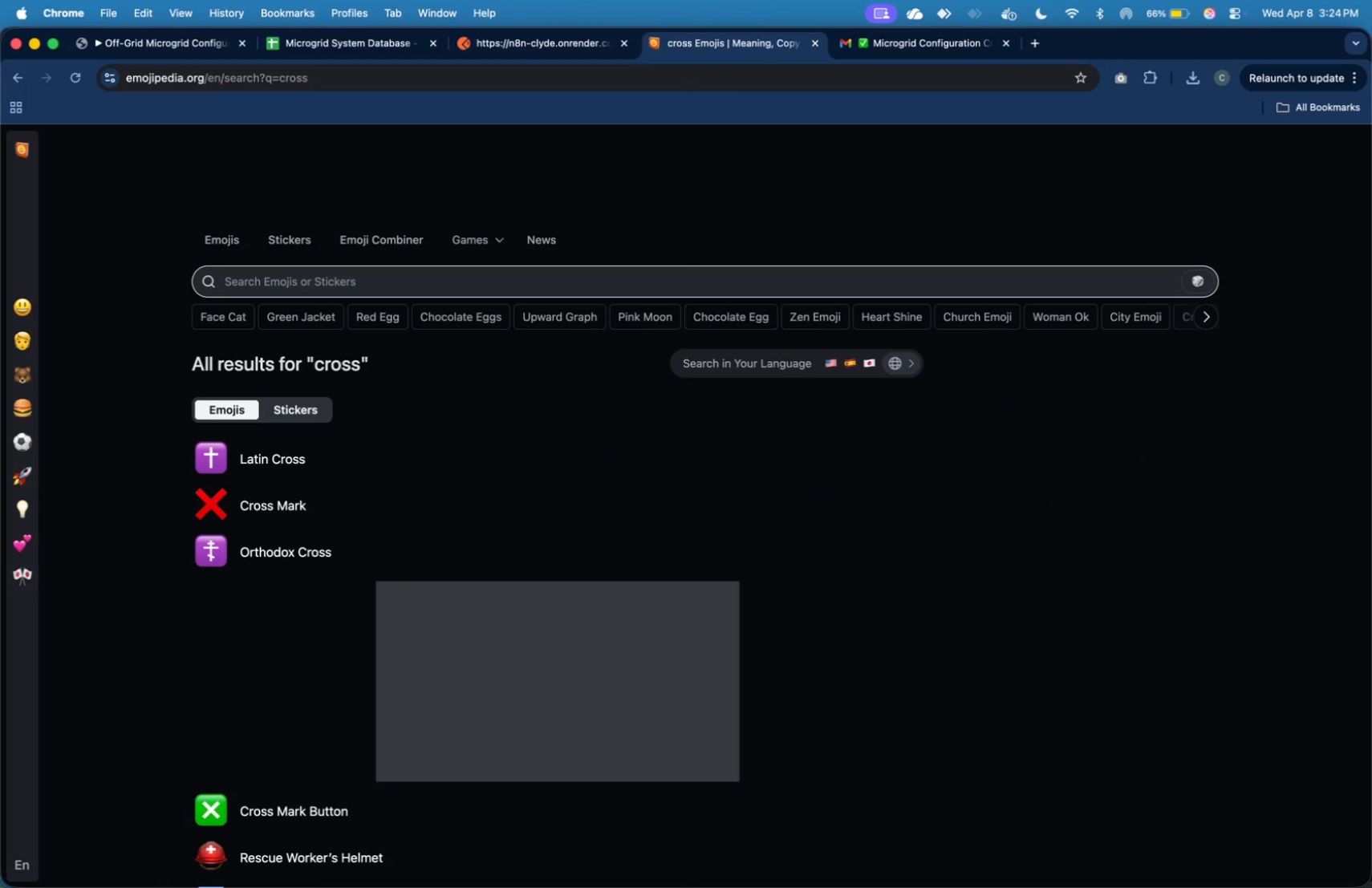 
left_click([302, 461])
 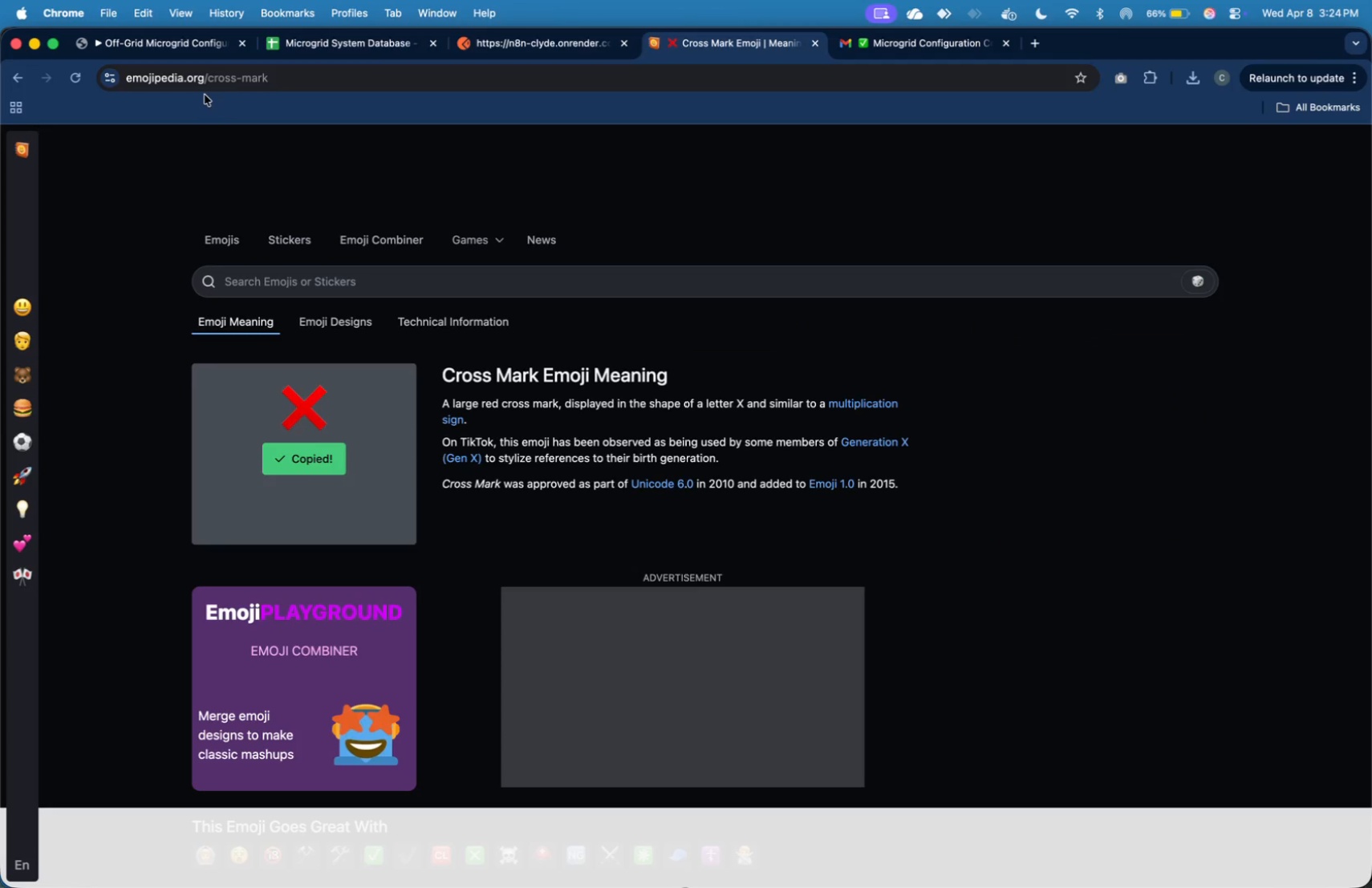 
left_click([190, 43])
 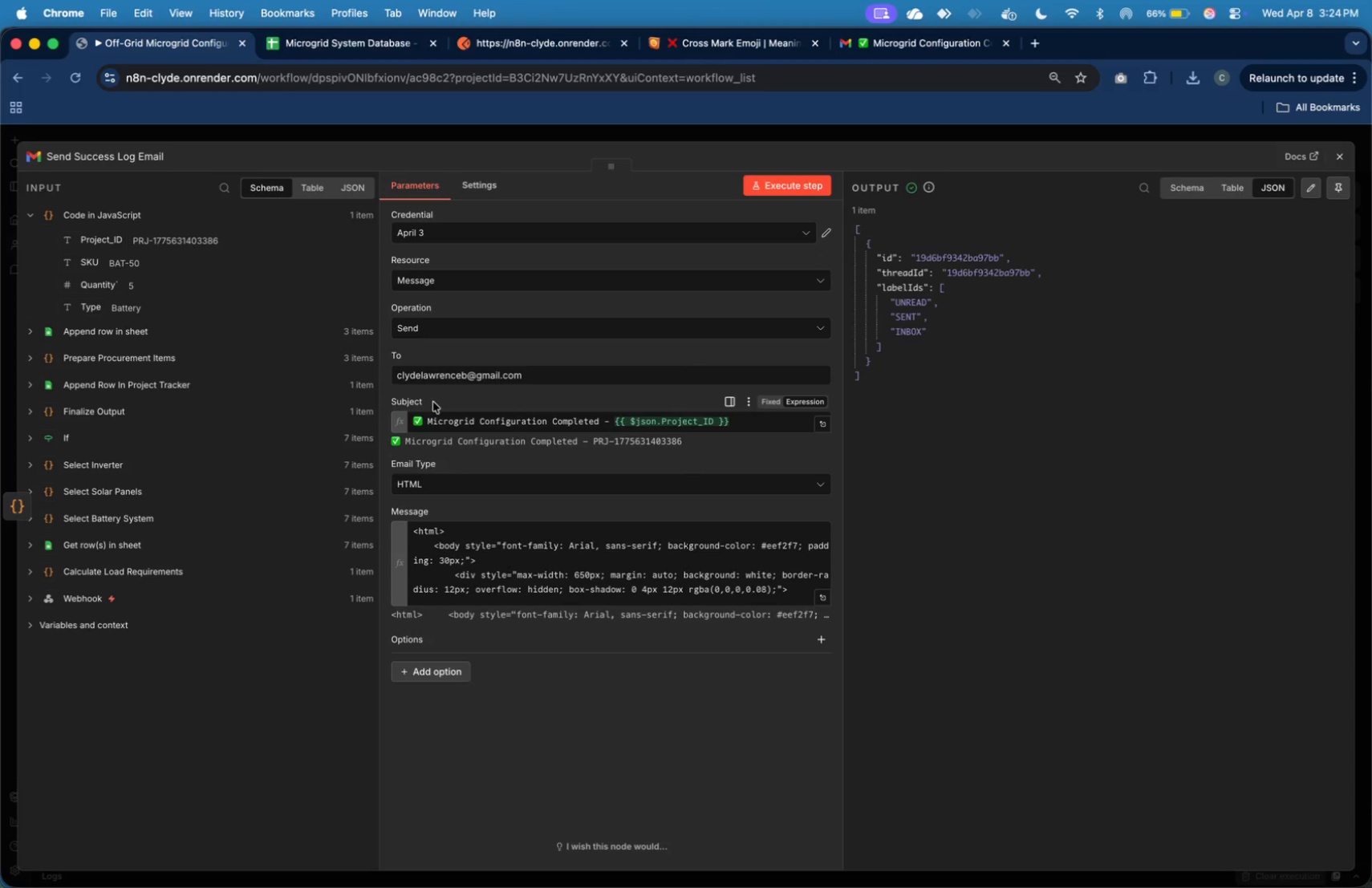 
left_click([434, 418])
 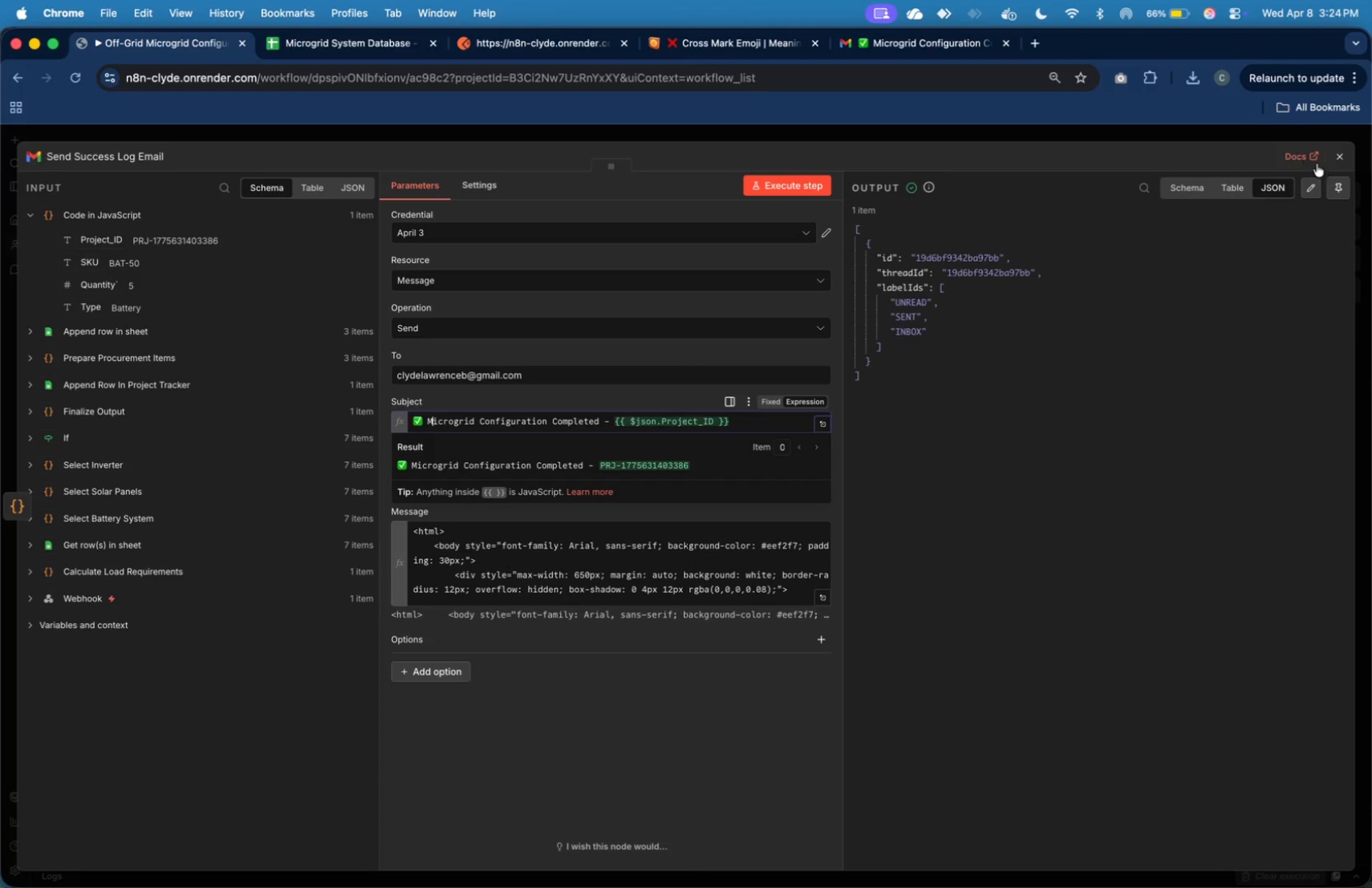 
left_click([1347, 162])
 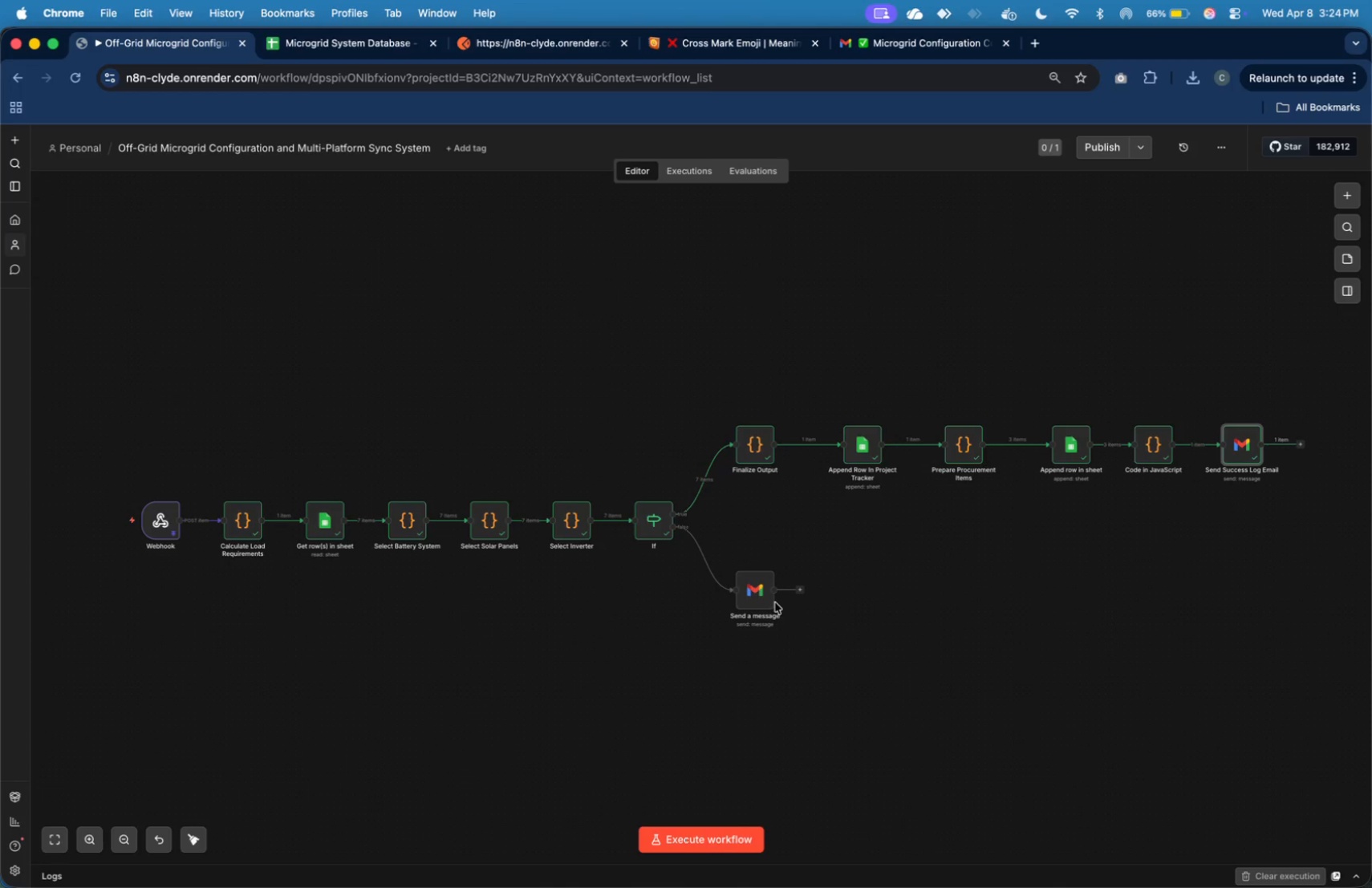 
double_click([766, 594])
 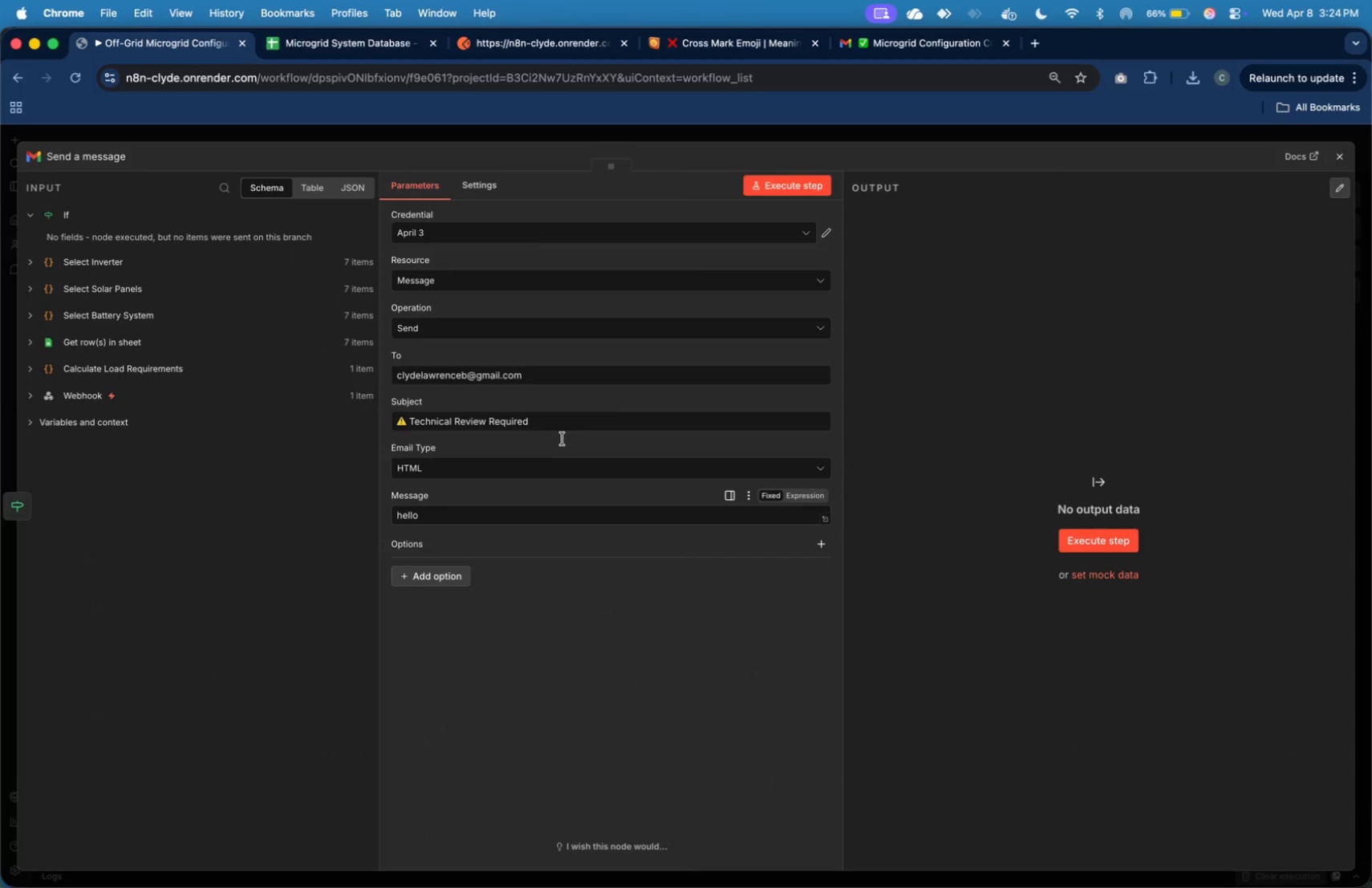 
left_click([572, 428])
 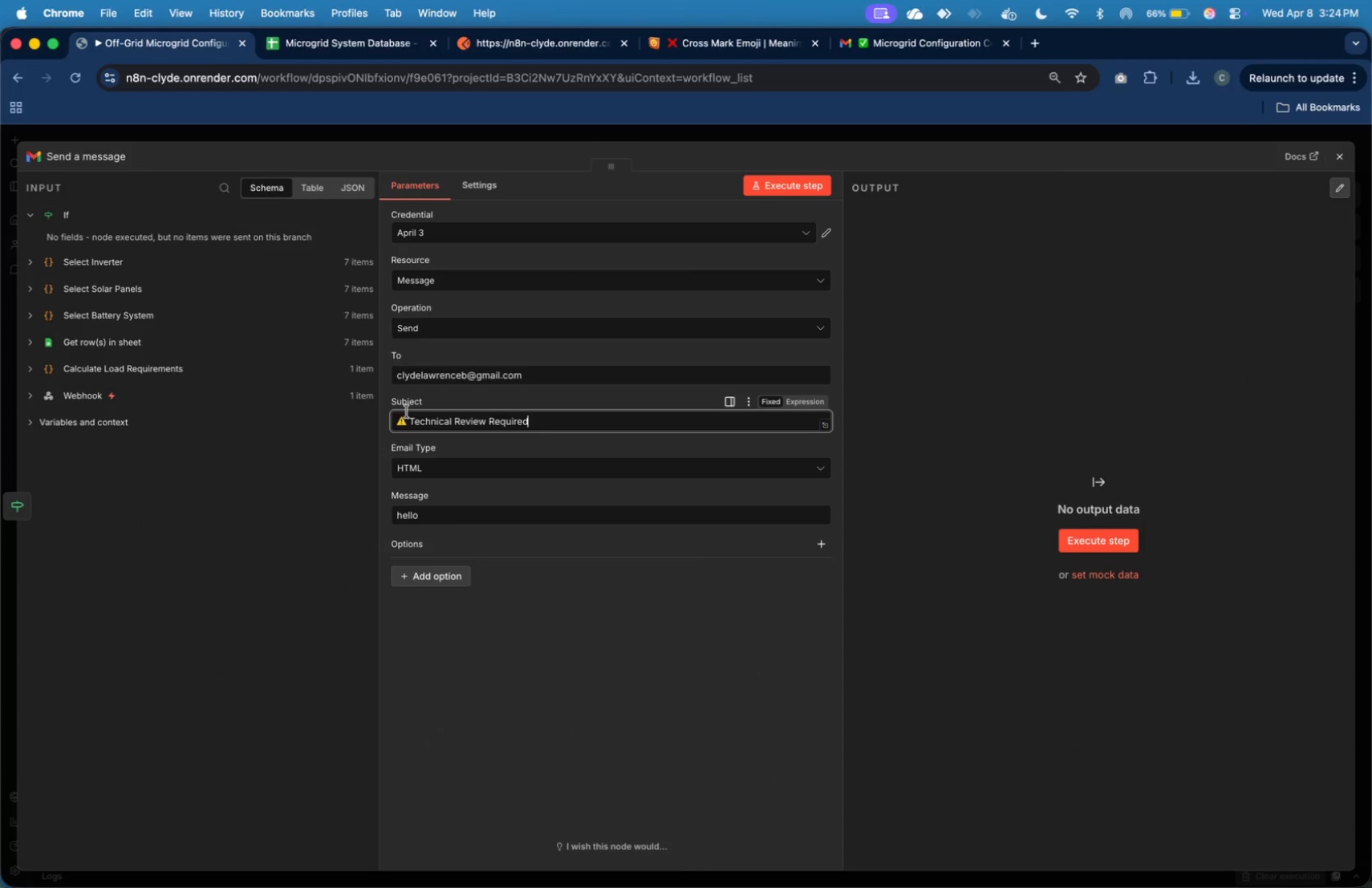 
left_click([408, 419])
 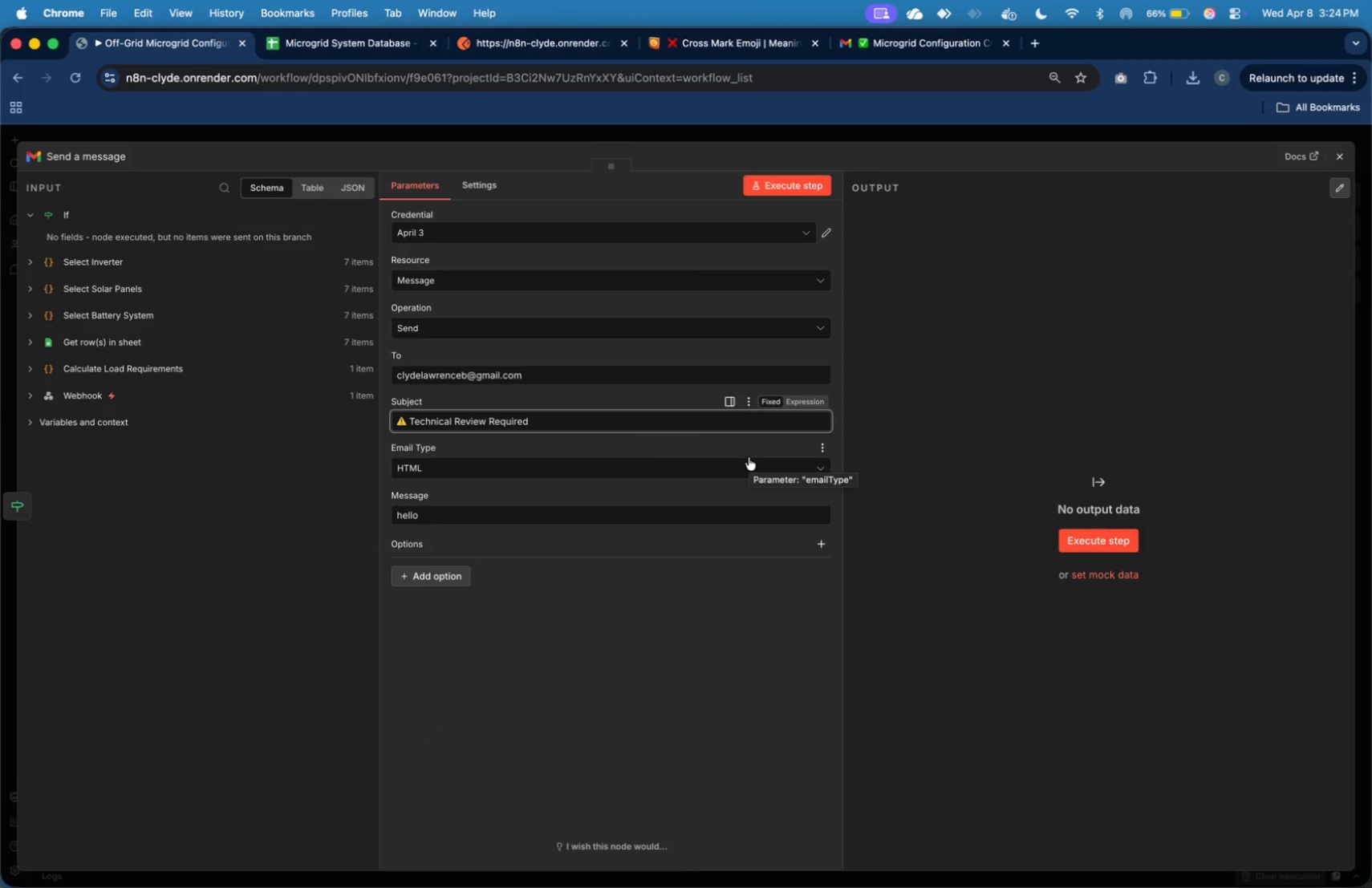 
wait(6.55)
 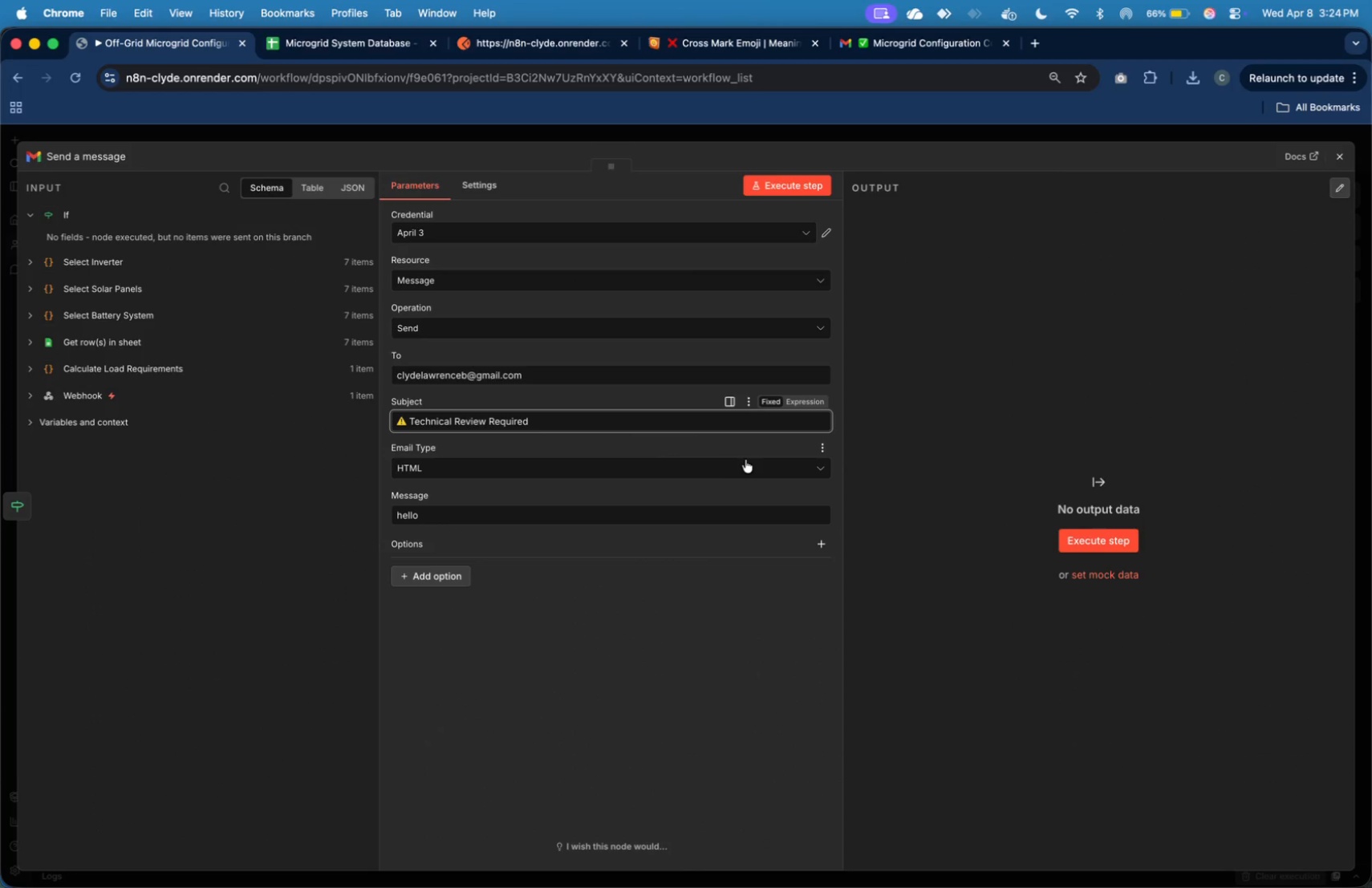 
key(Meta+Tab)
 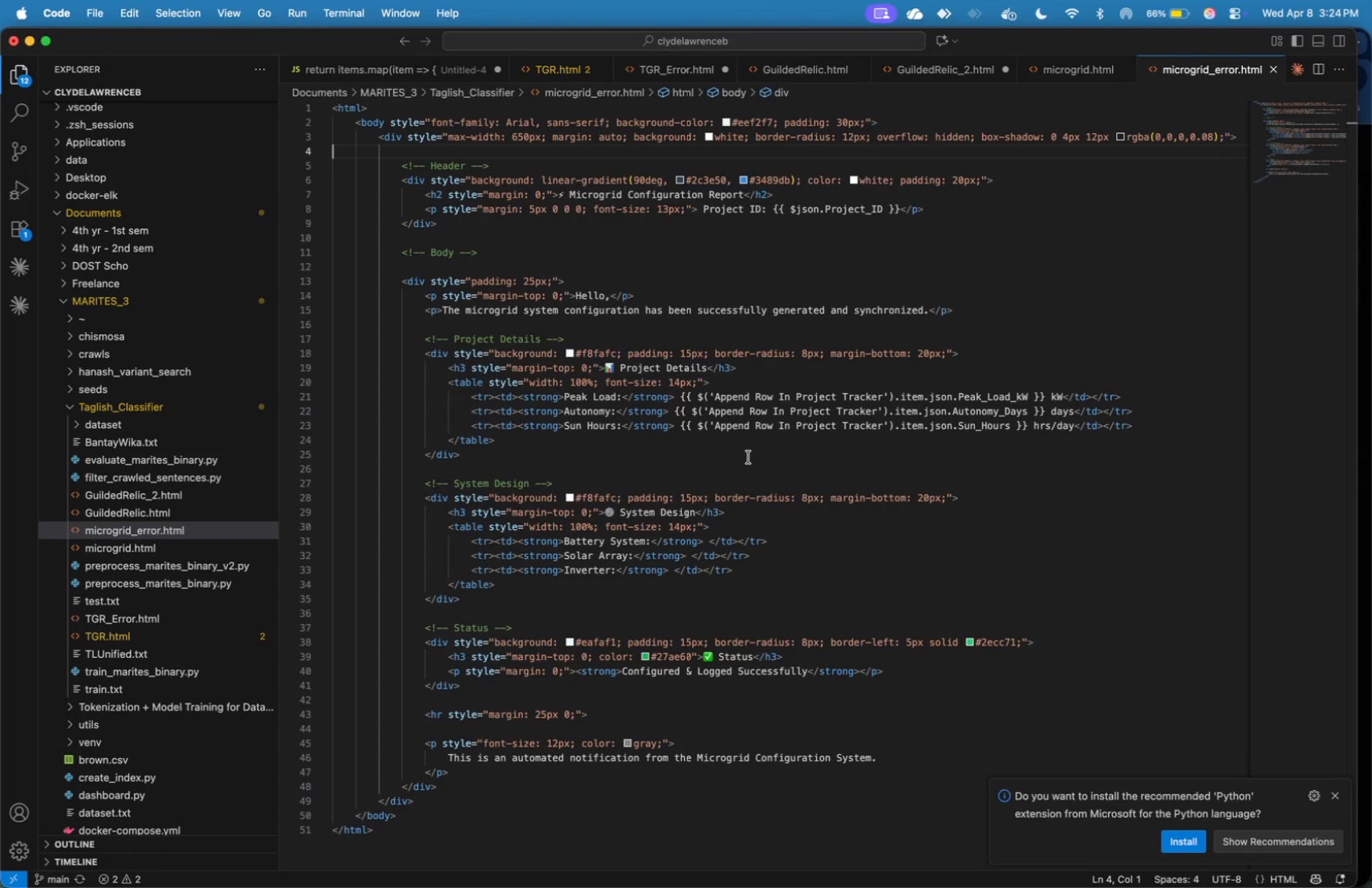 
key(Meta+Tab)
 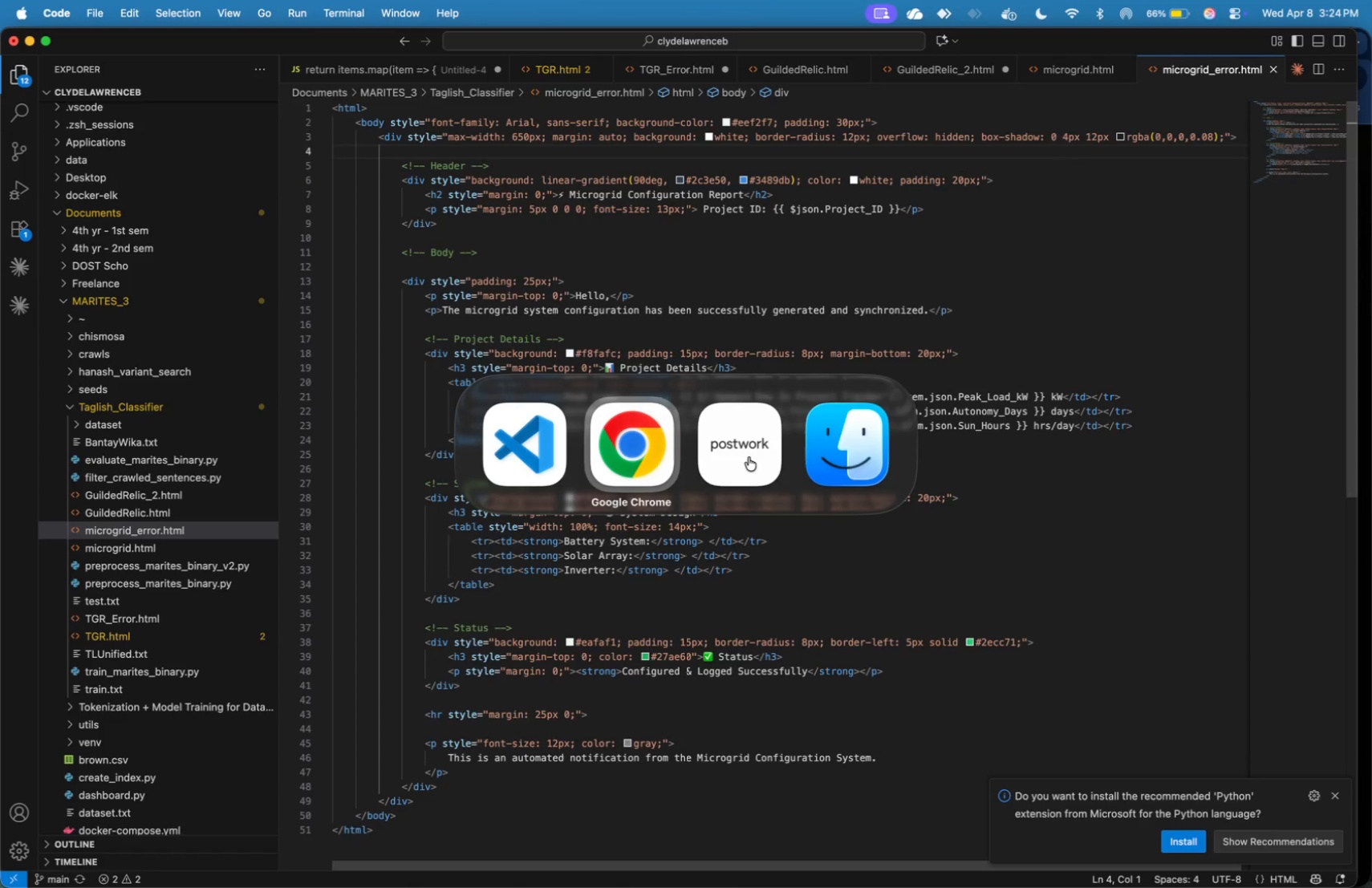 
key(Meta+Tab)